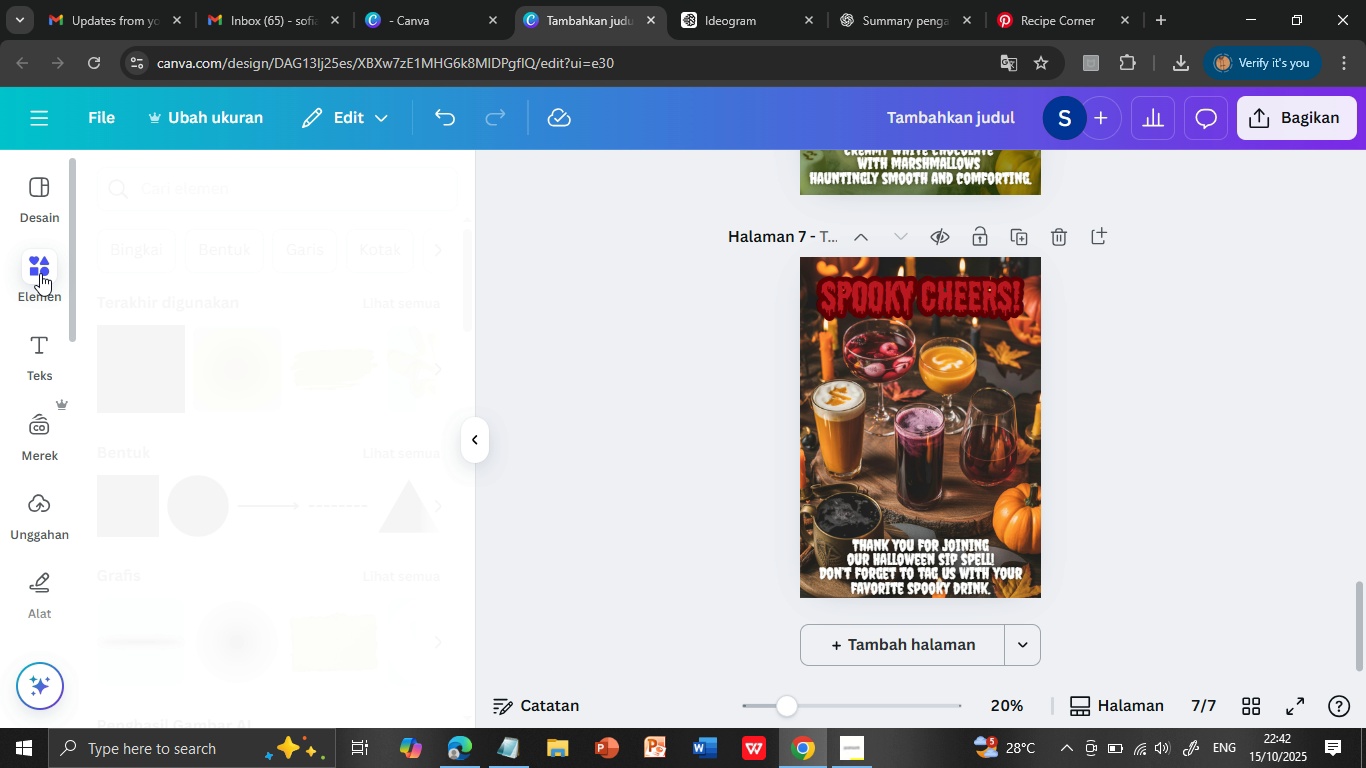 
left_click([122, 358])
 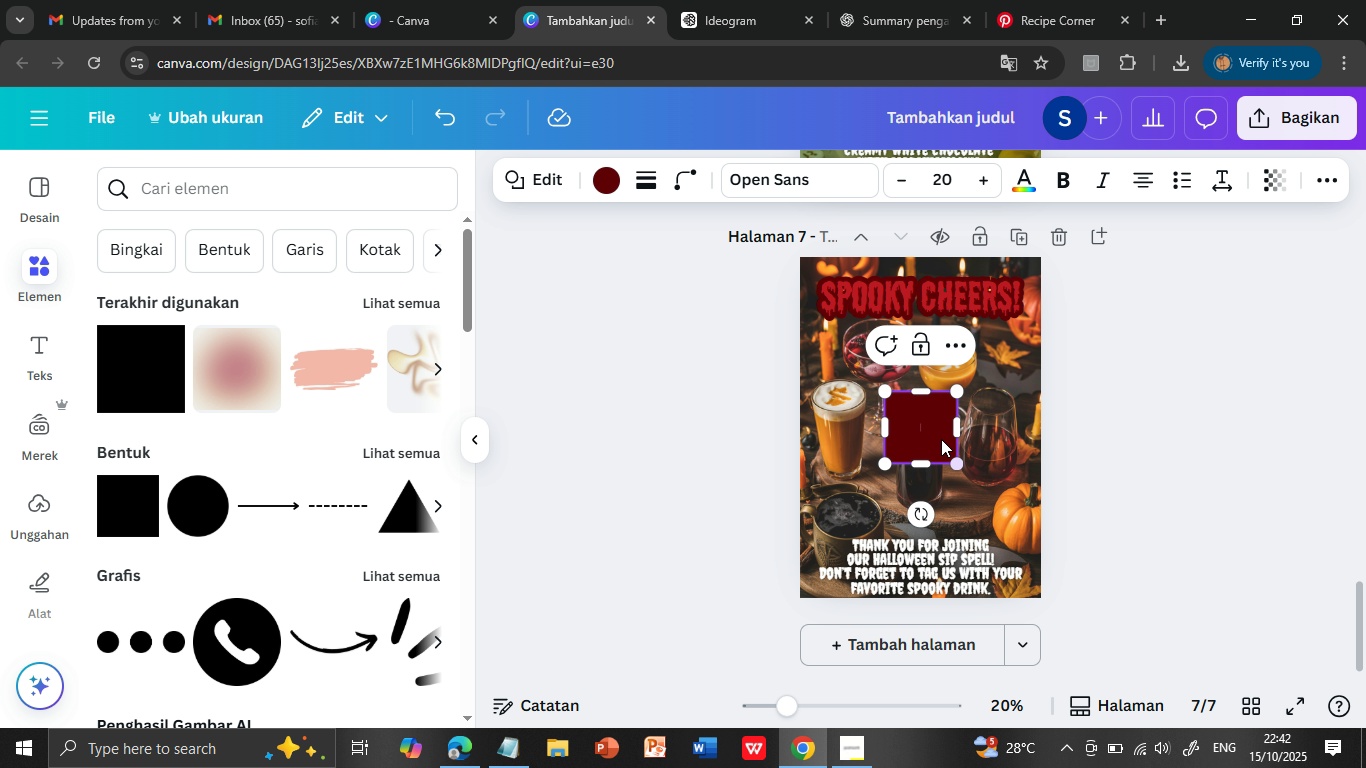 
left_click_drag(start_coordinate=[937, 433], to_coordinate=[855, 570])
 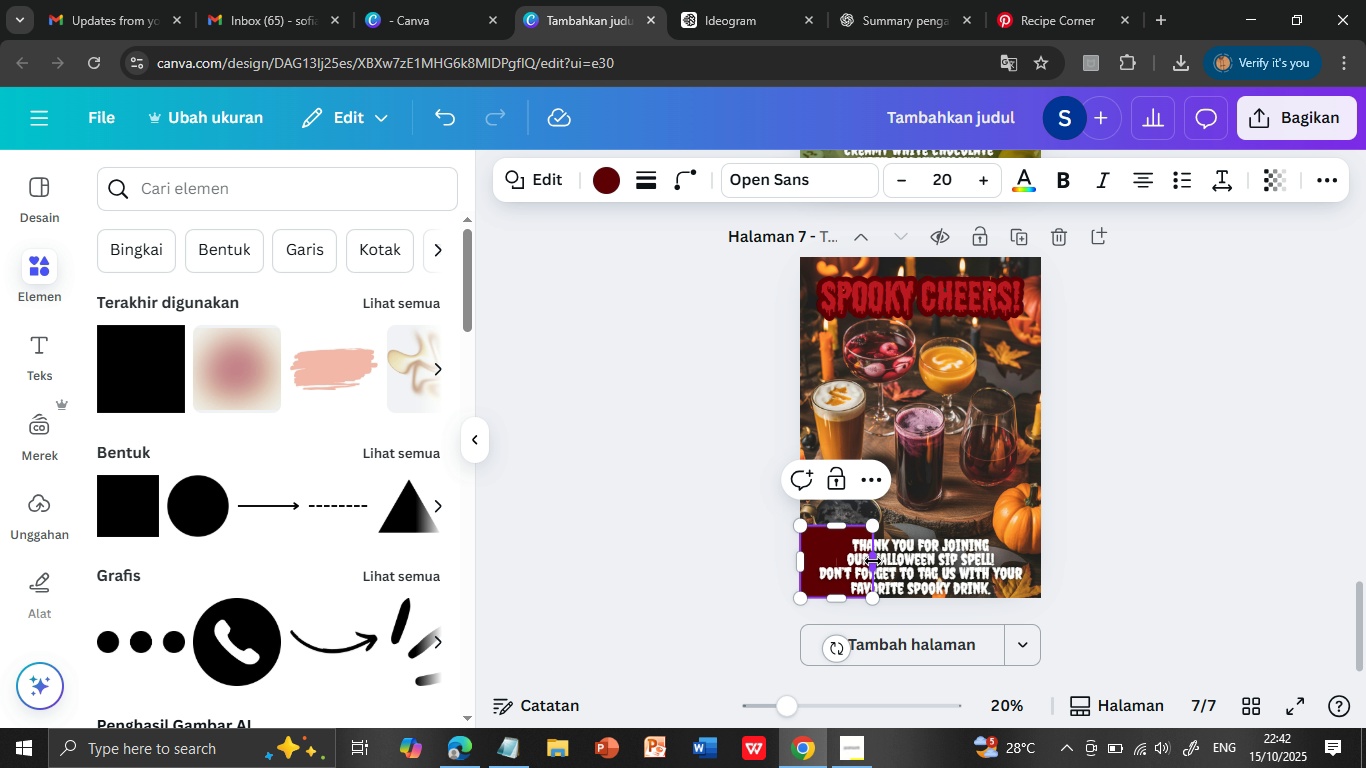 
left_click_drag(start_coordinate=[873, 561], to_coordinate=[1040, 556])
 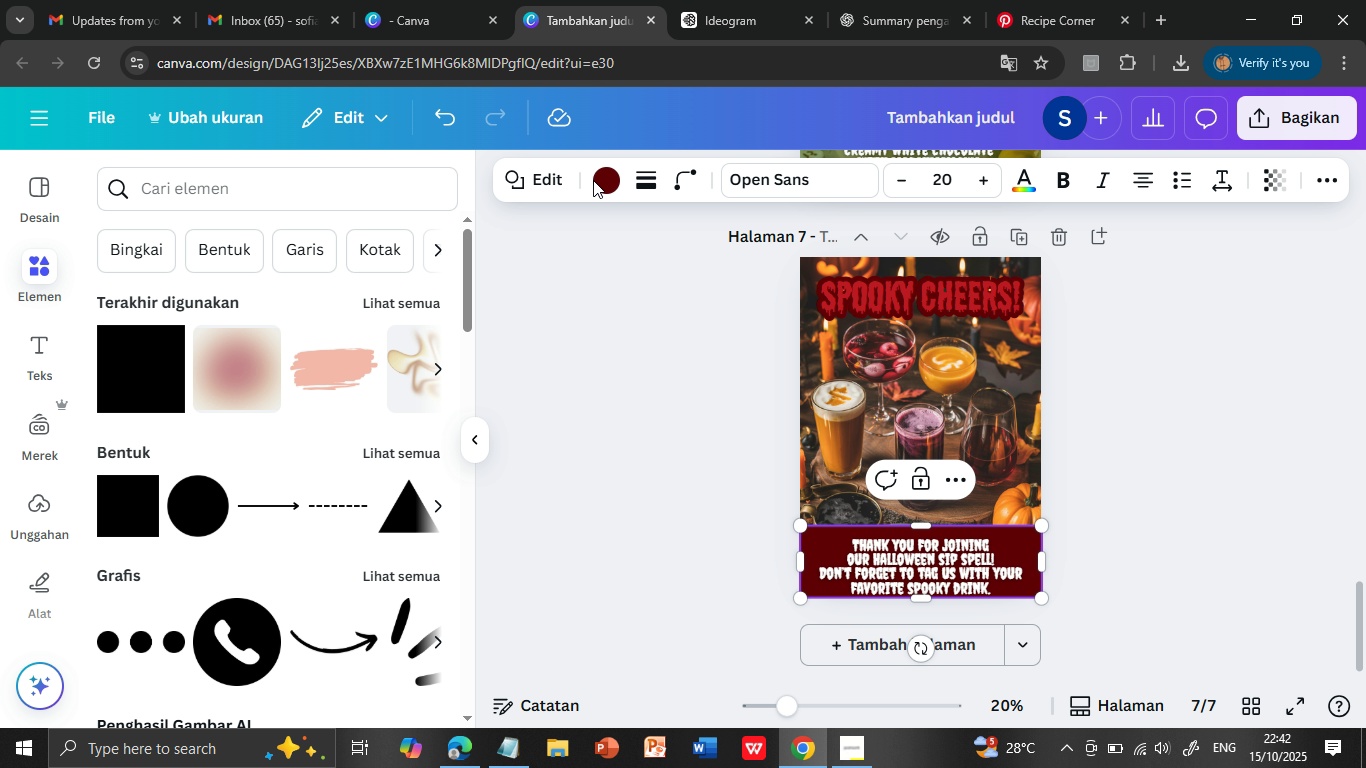 
left_click([610, 179])
 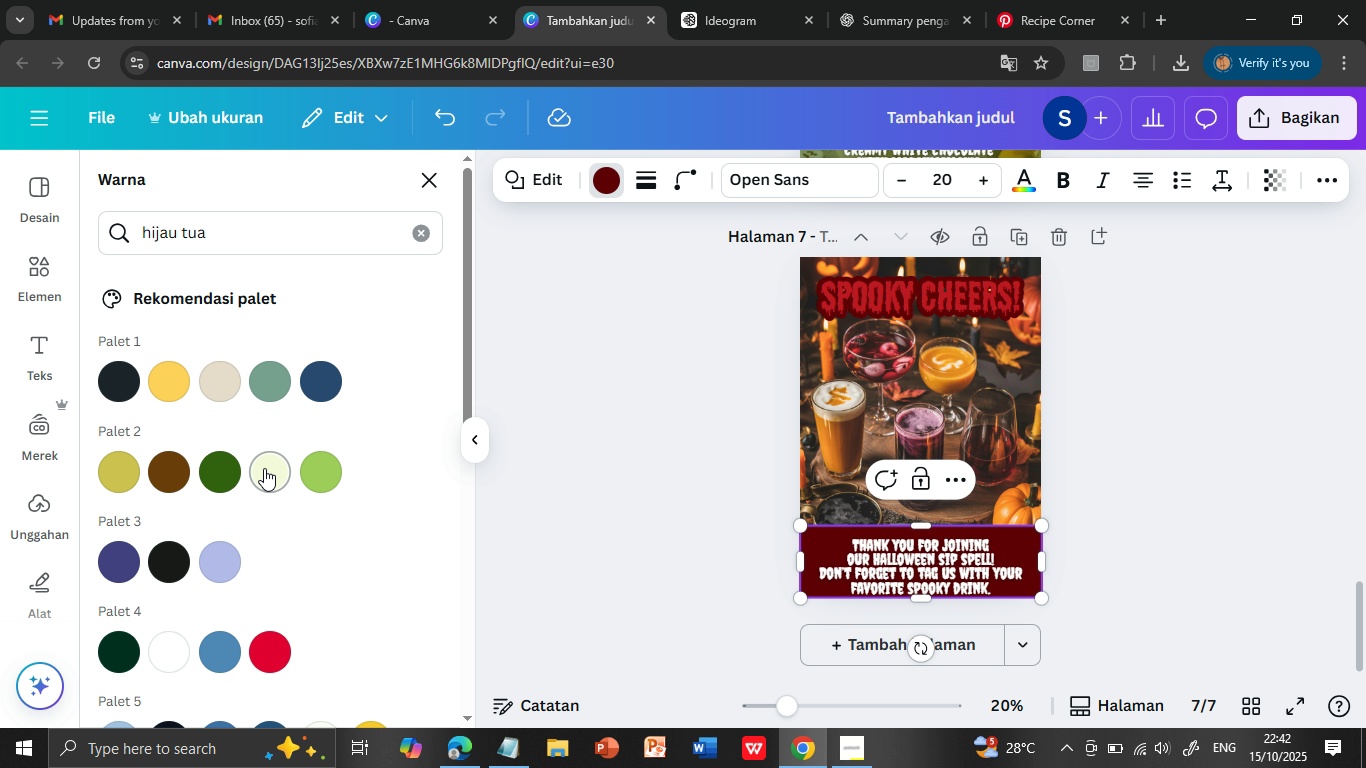 
left_click([213, 468])
 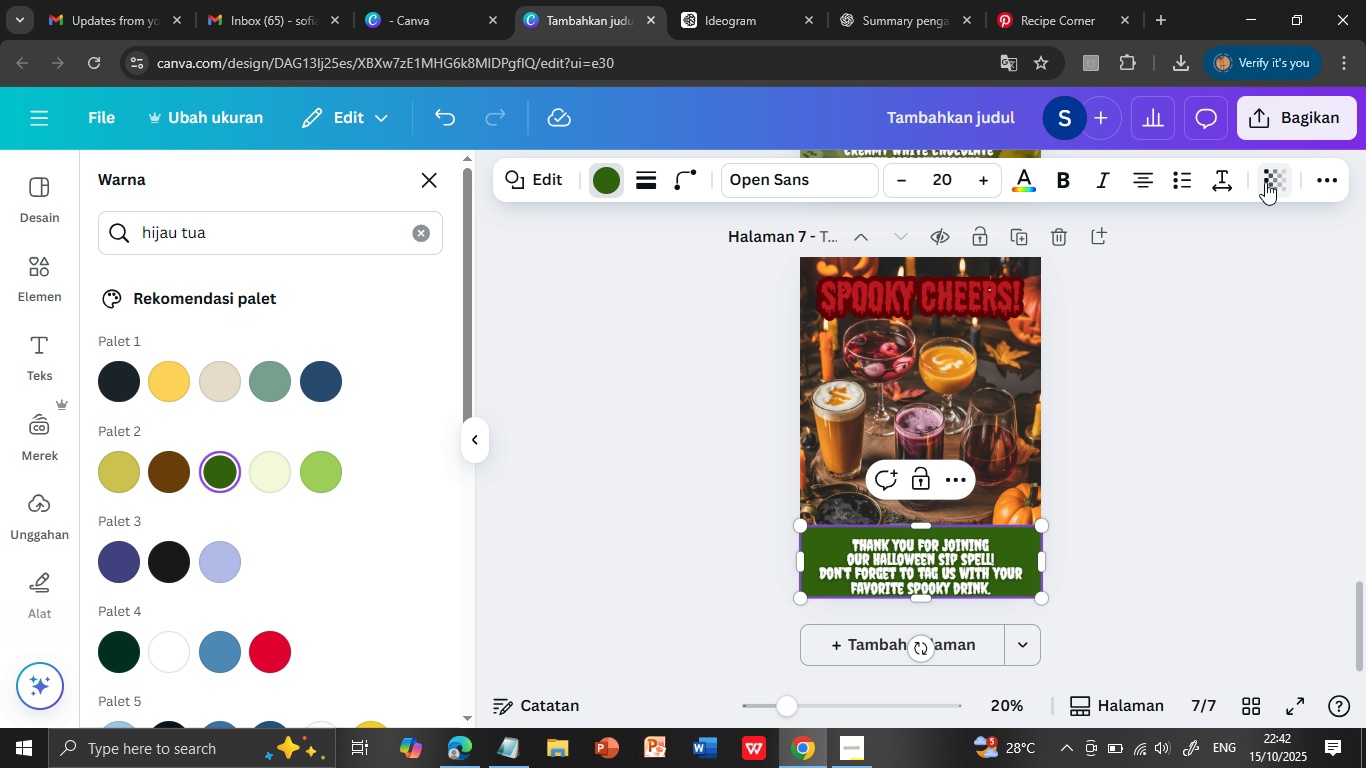 
left_click([1263, 179])
 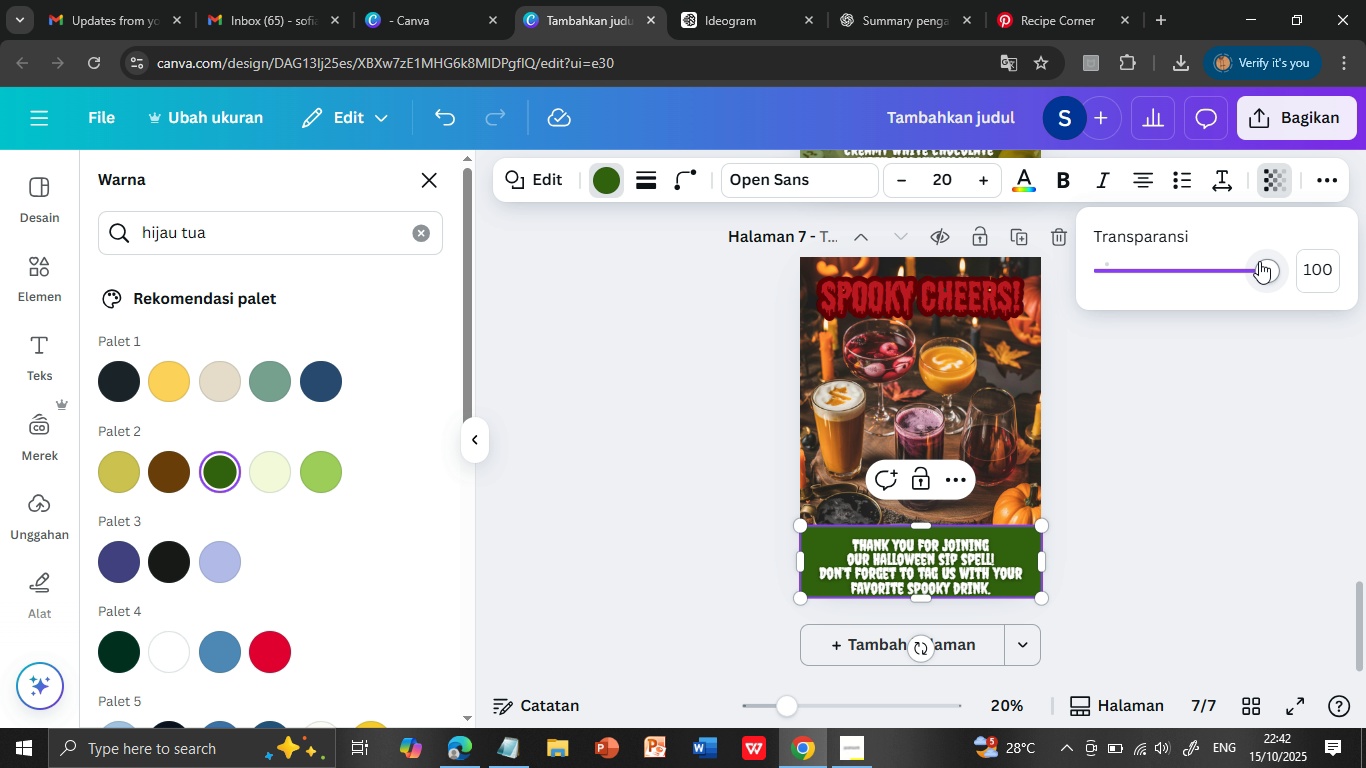 
left_click_drag(start_coordinate=[1259, 261], to_coordinate=[1186, 261])
 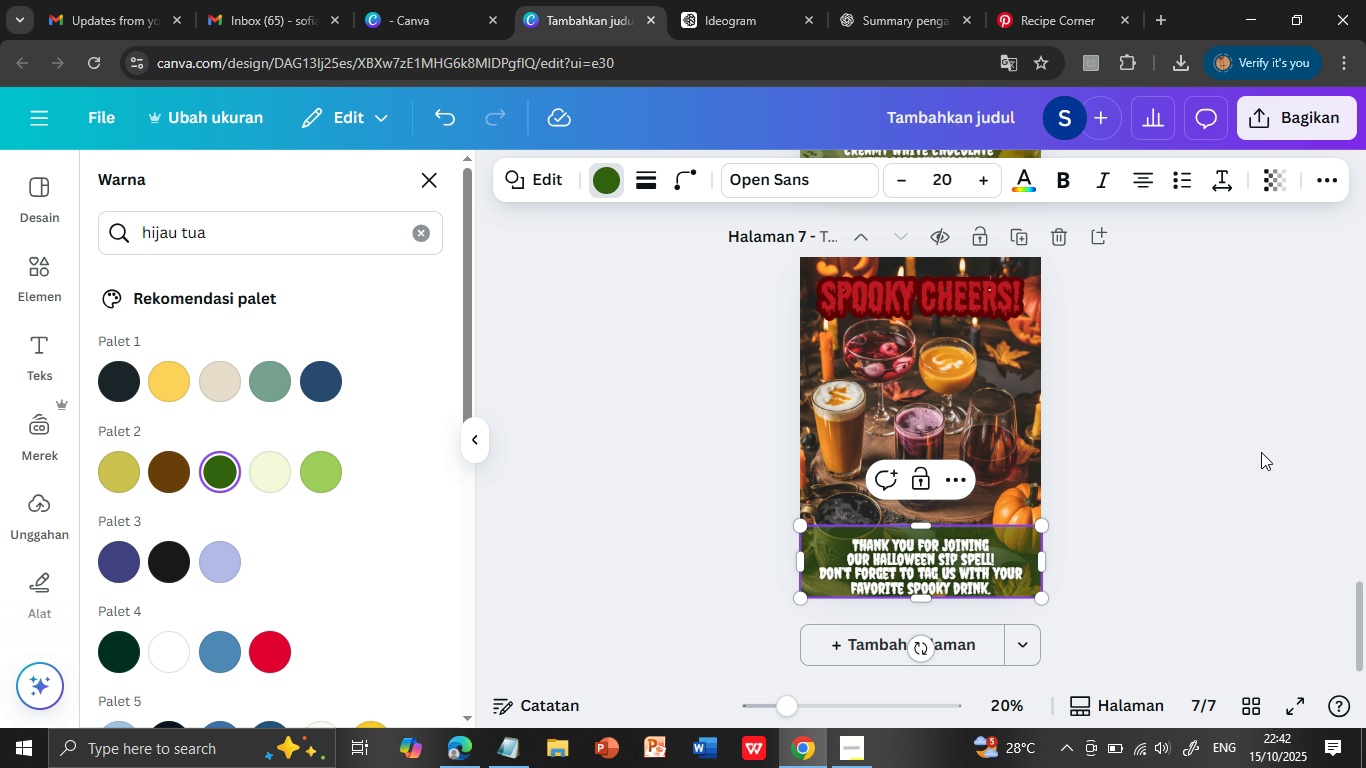 
scroll: coordinate [1256, 476], scroll_direction: up, amount: 3.0
 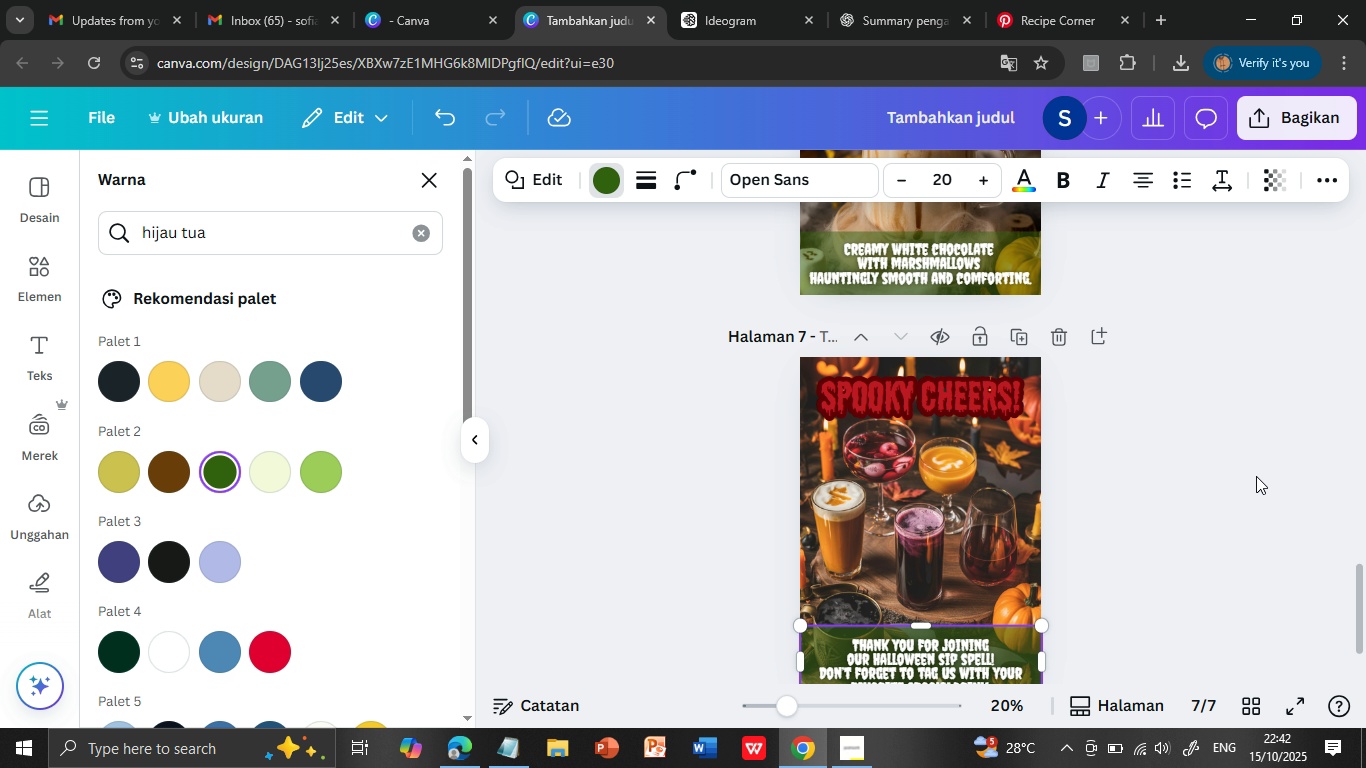 
scroll: coordinate [1256, 476], scroll_direction: down, amount: 3.0
 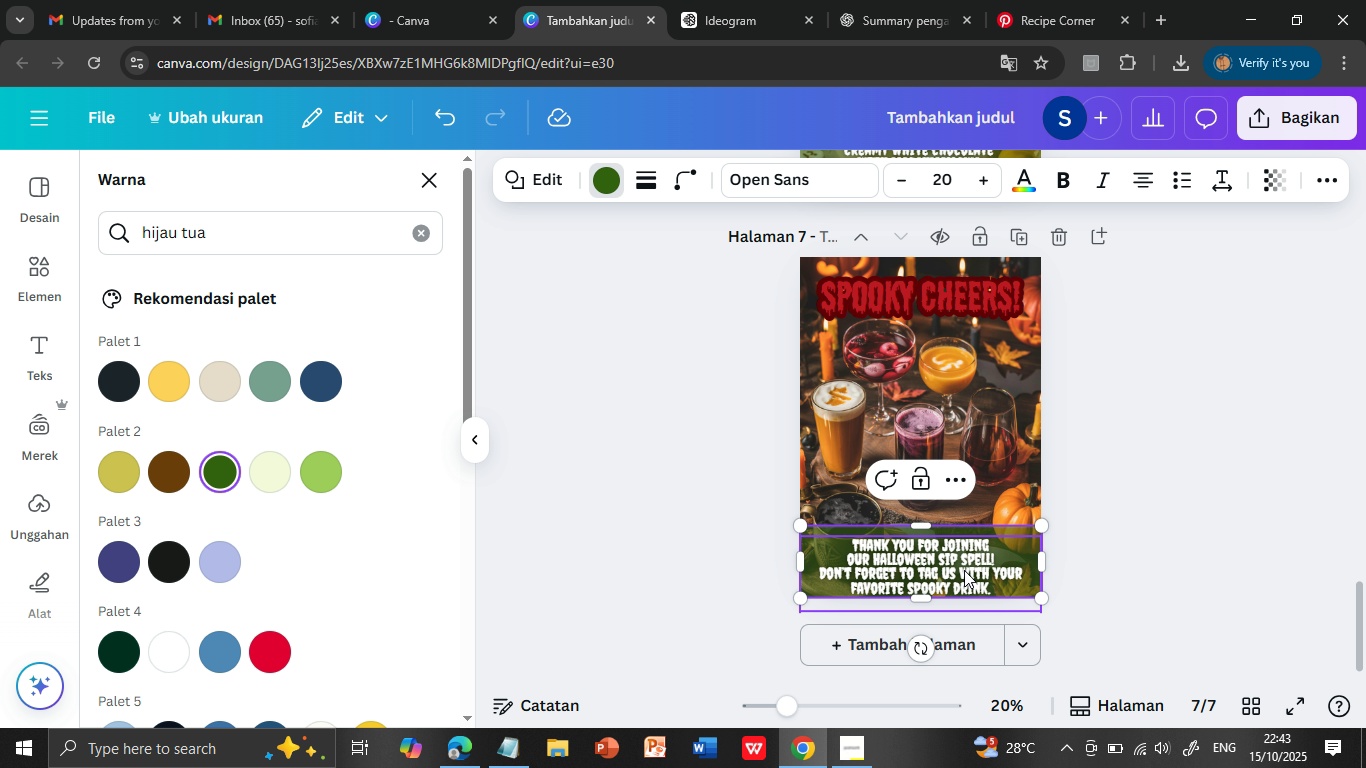 
wait(11.24)
 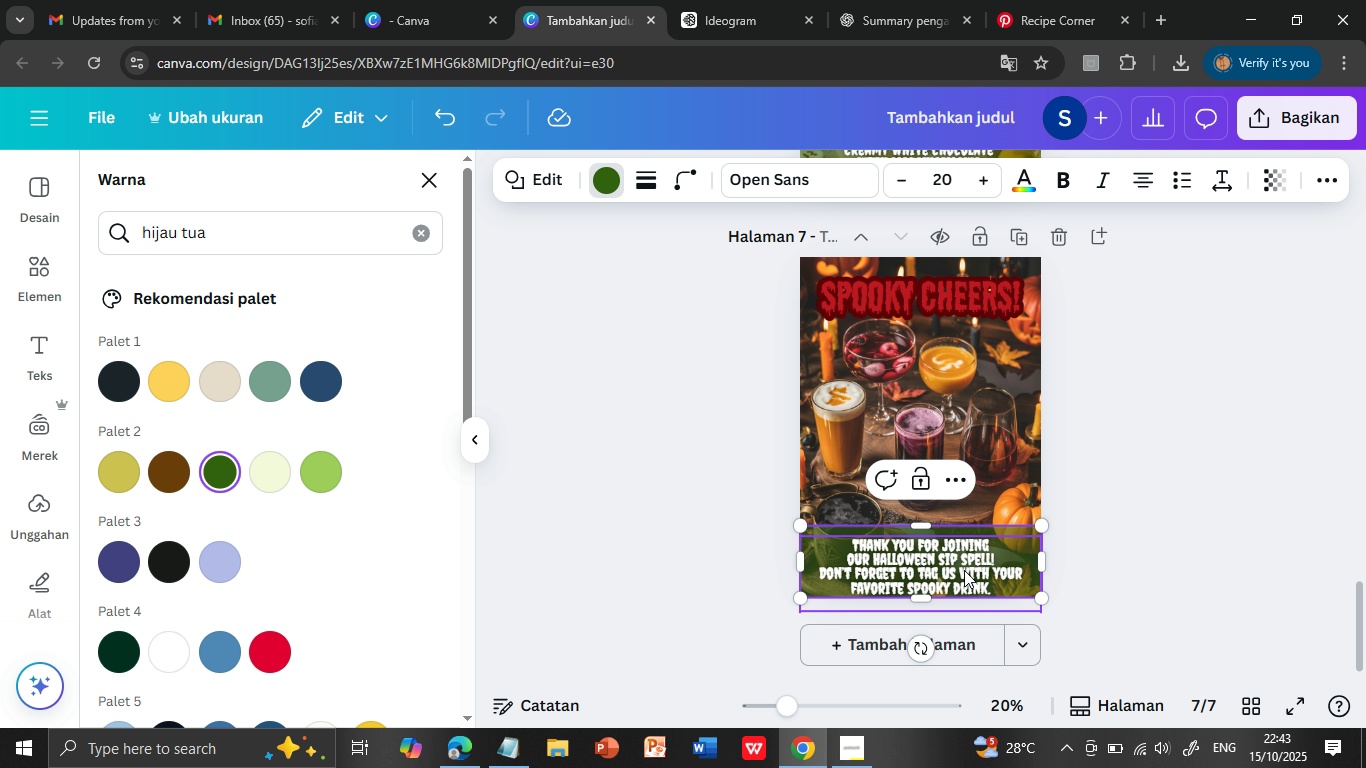 
left_click([1087, 570])
 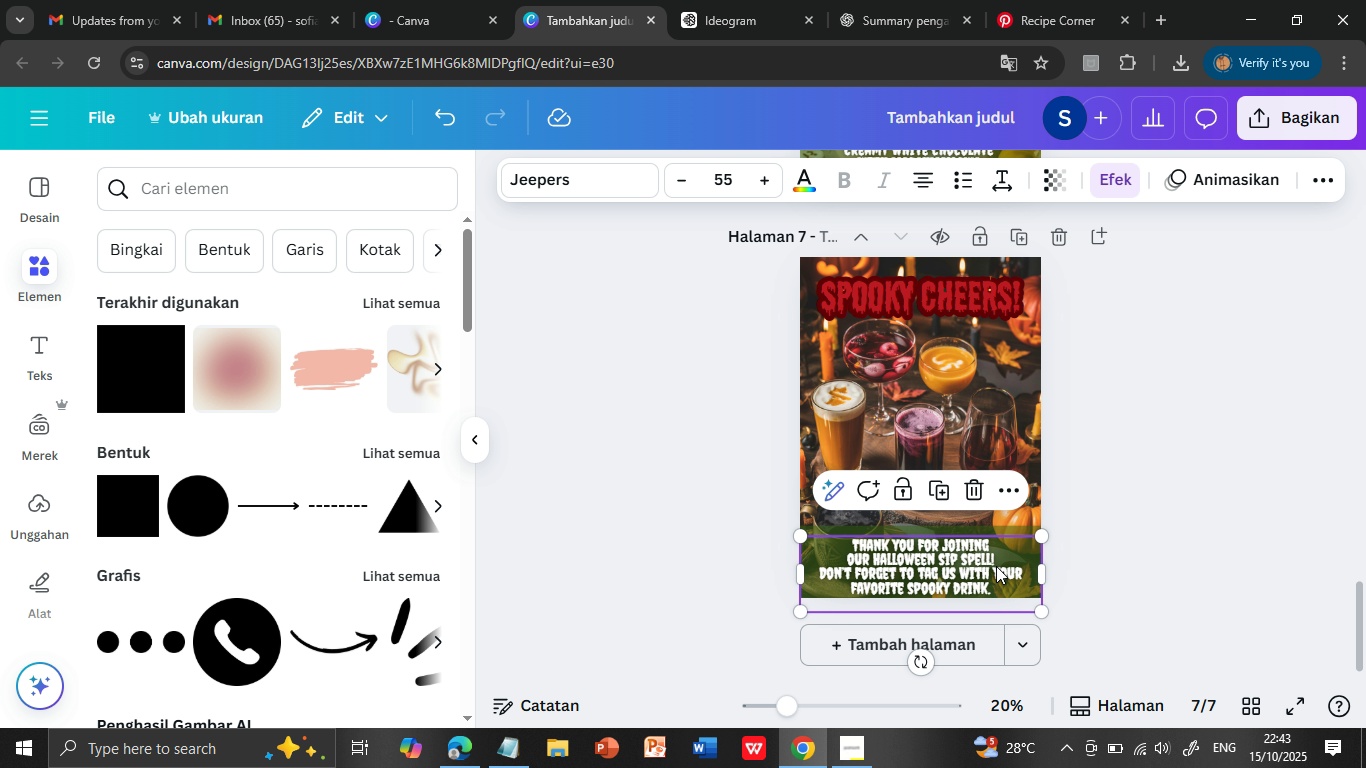 
left_click([996, 566])
 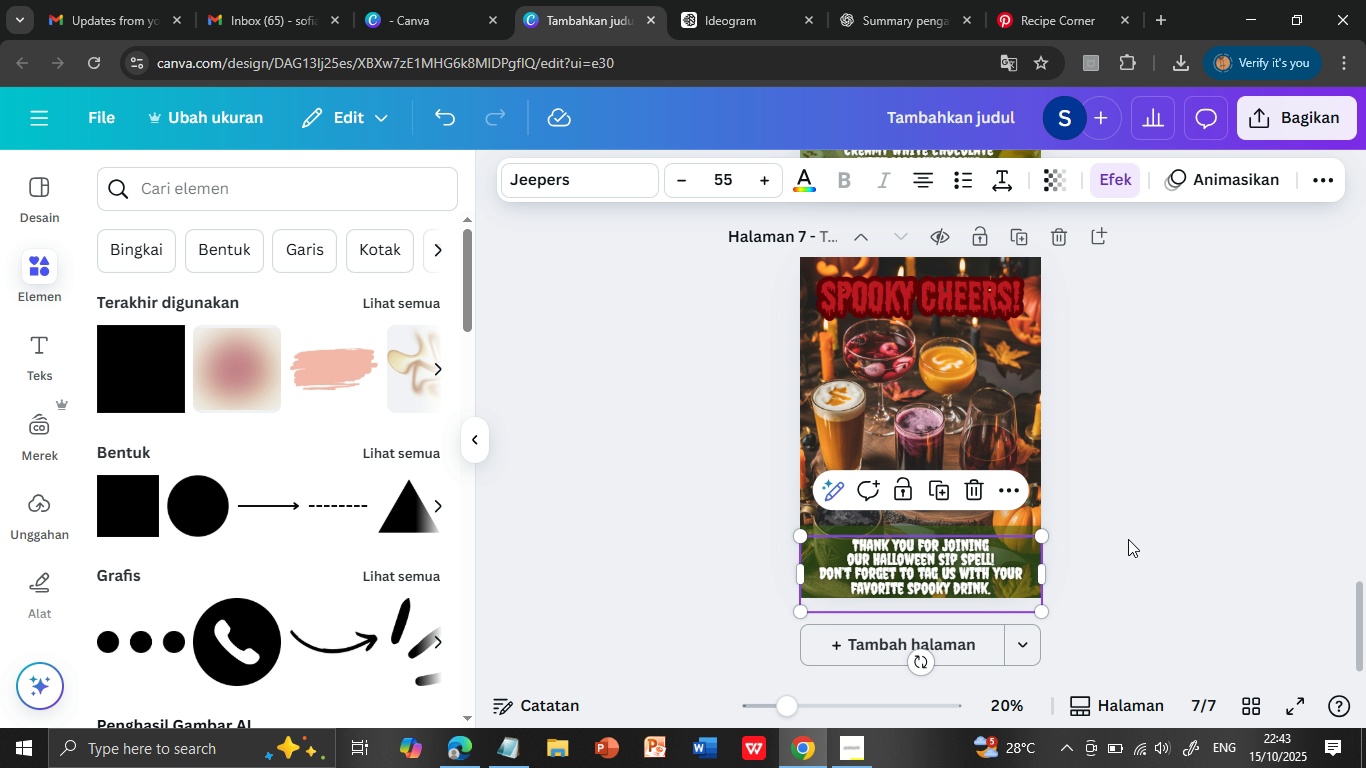 
left_click([1129, 539])
 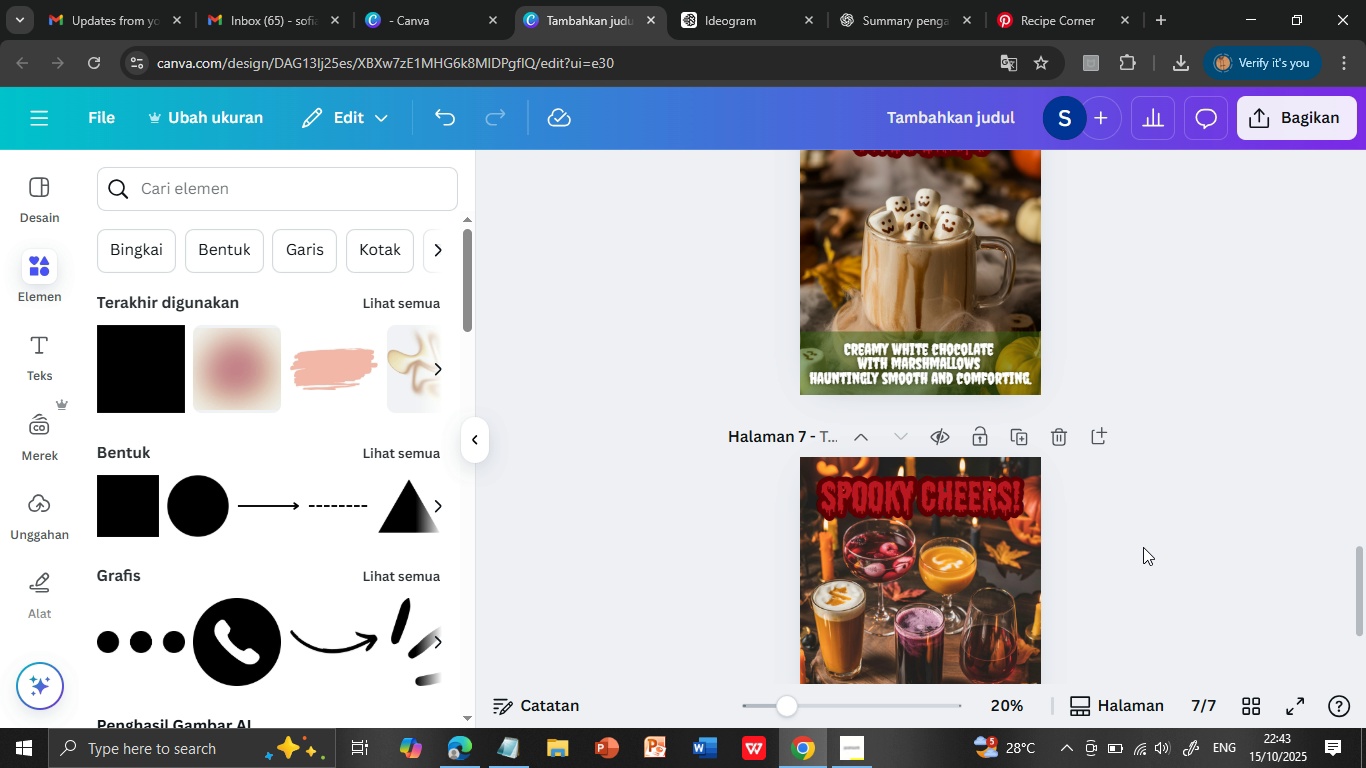 
scroll: coordinate [1143, 547], scroll_direction: up, amount: 3.0
 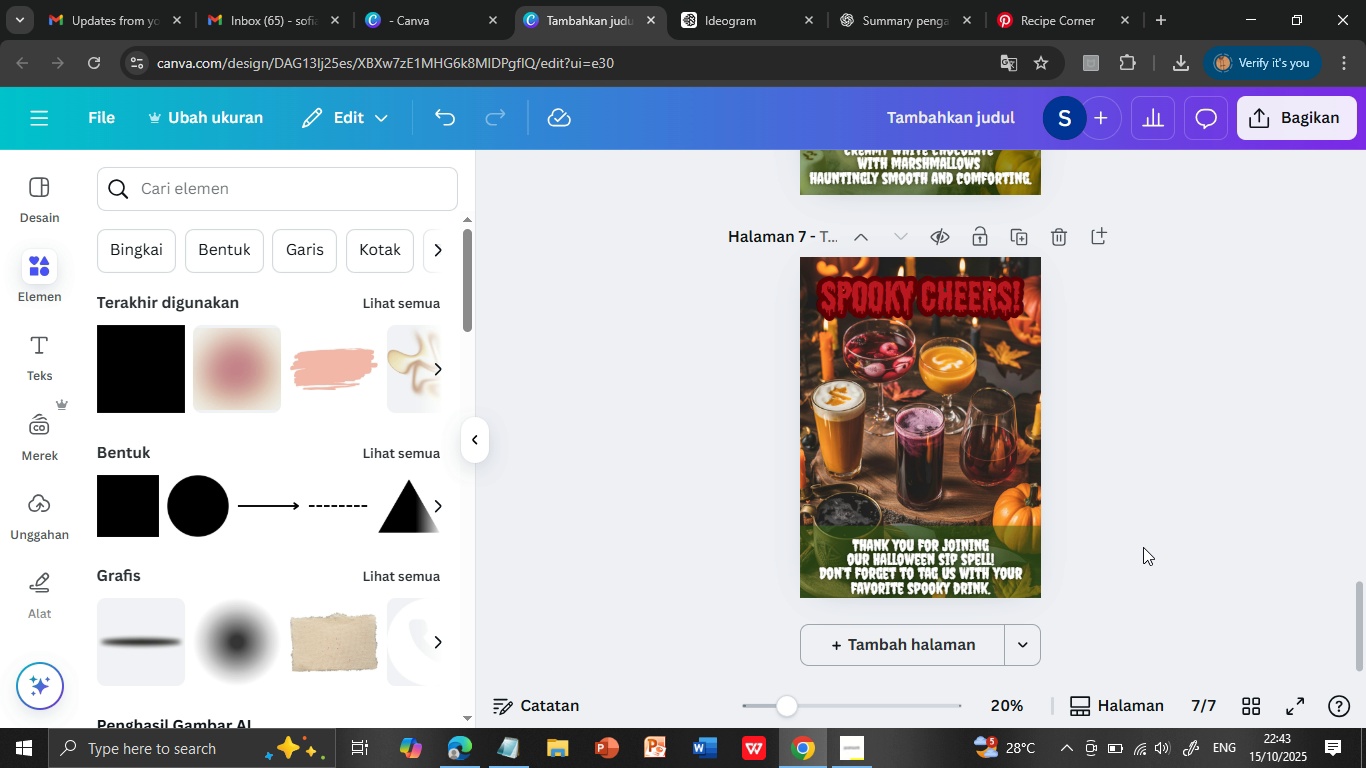 
scroll: coordinate [1143, 547], scroll_direction: down, amount: 2.0
 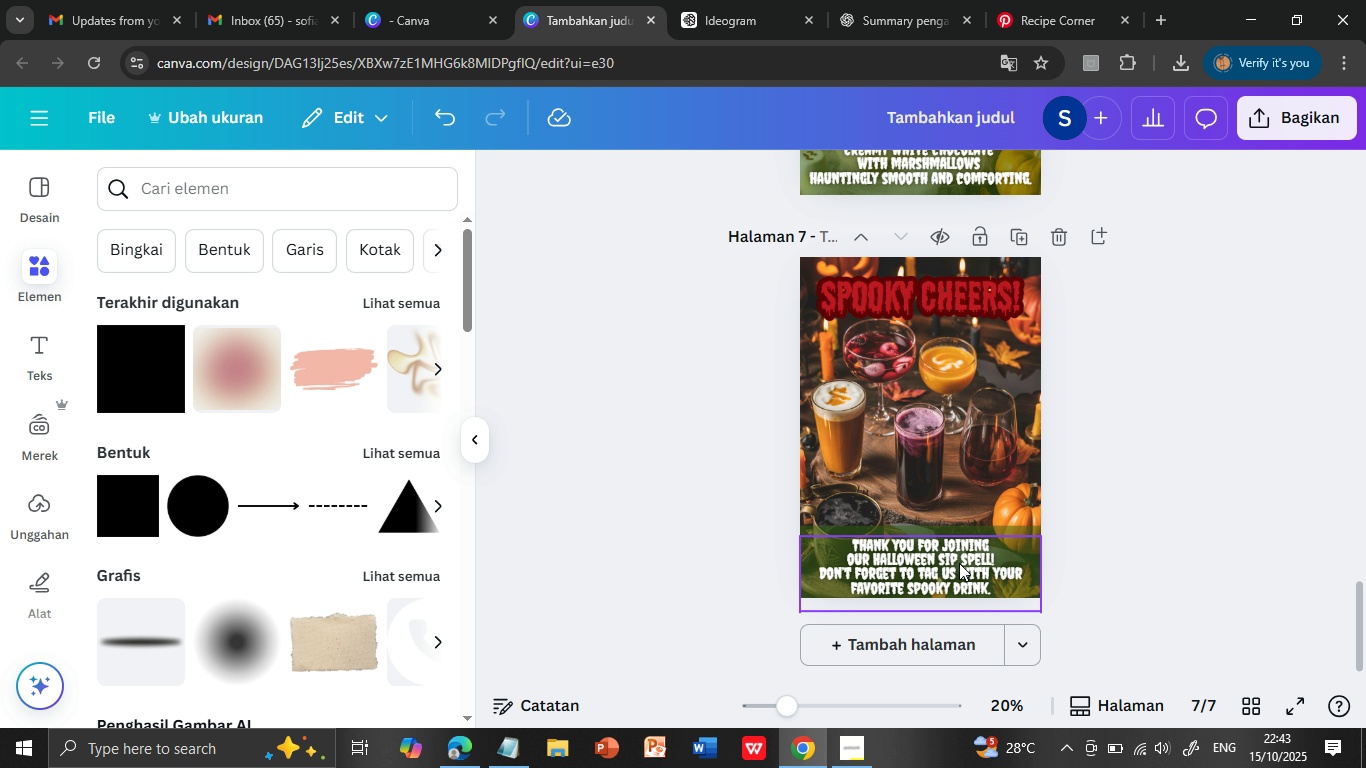 
left_click_drag(start_coordinate=[959, 563], to_coordinate=[959, 556])
 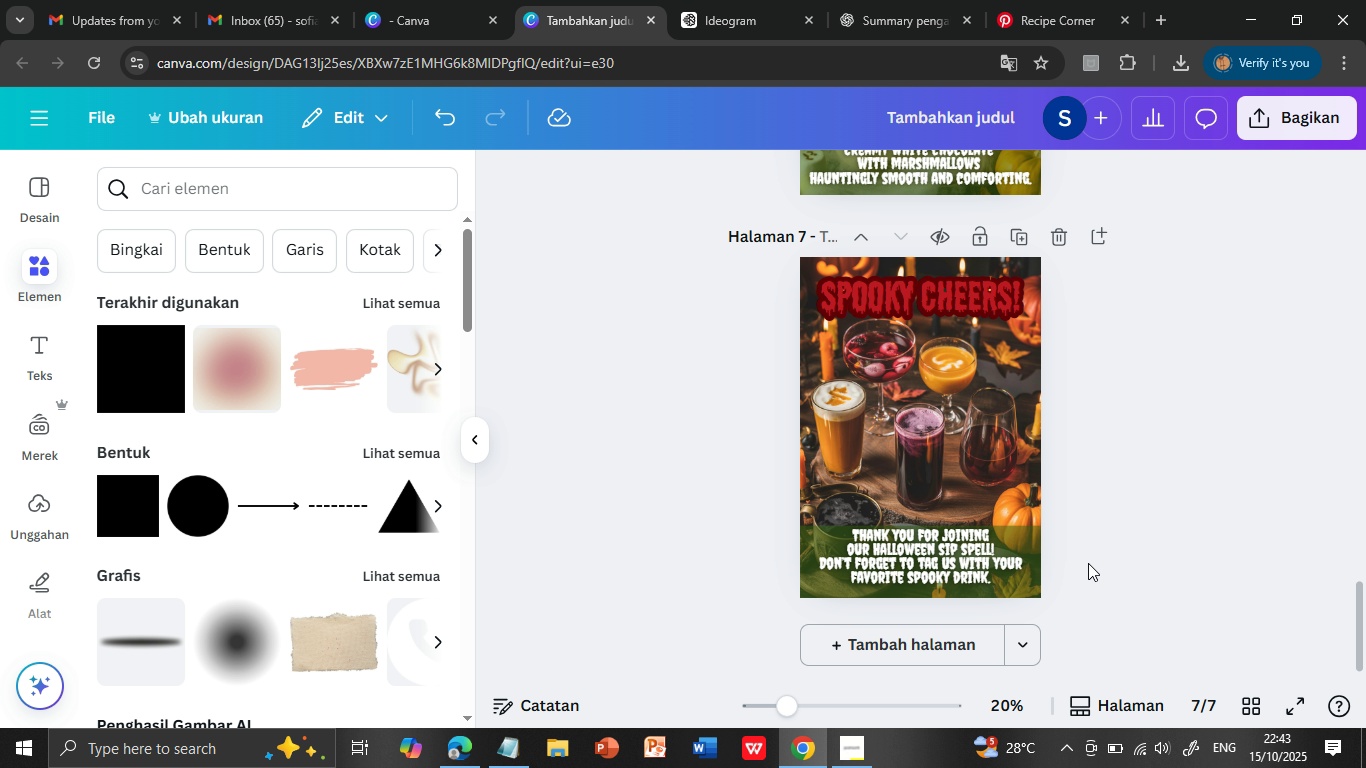 
left_click([1088, 563])
 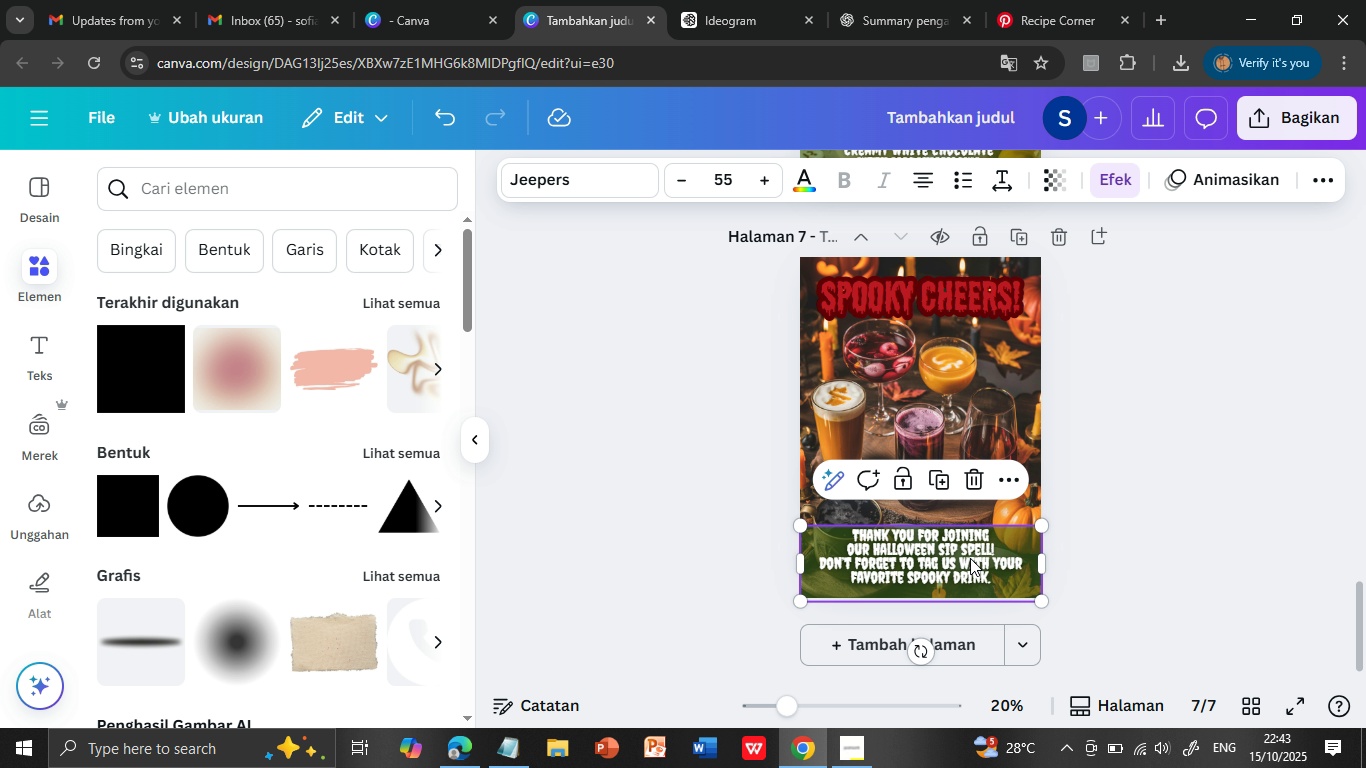 
left_click_drag(start_coordinate=[970, 556], to_coordinate=[970, 562])
 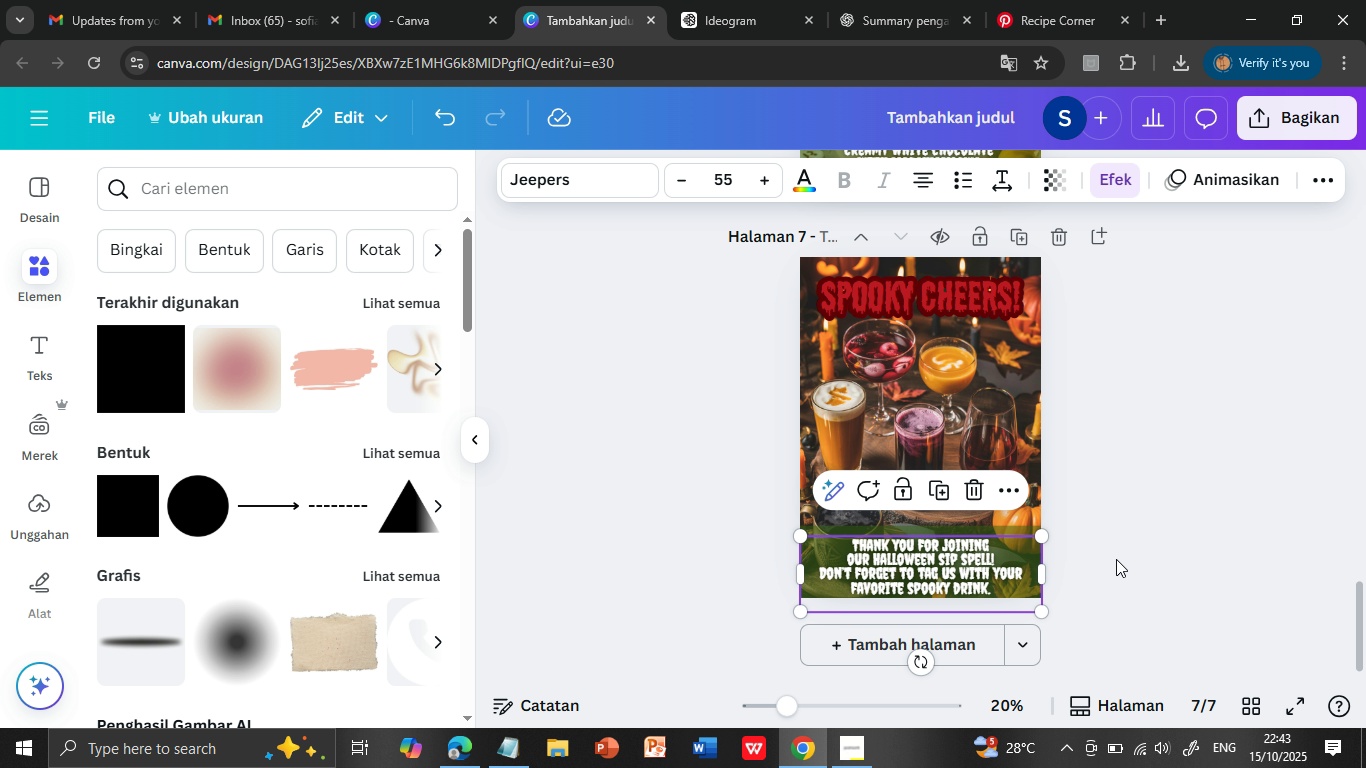 
left_click([1116, 559])
 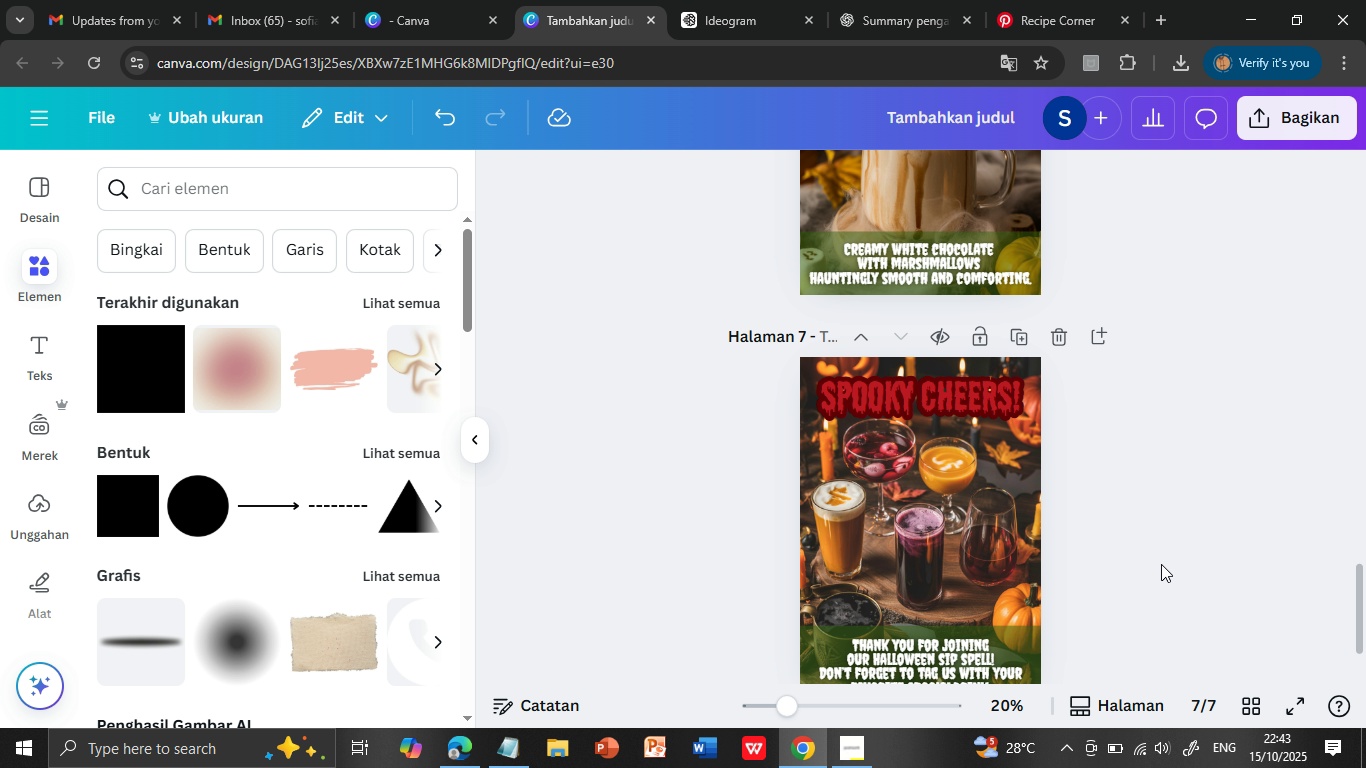 
scroll: coordinate [1162, 565], scroll_direction: up, amount: 3.0
 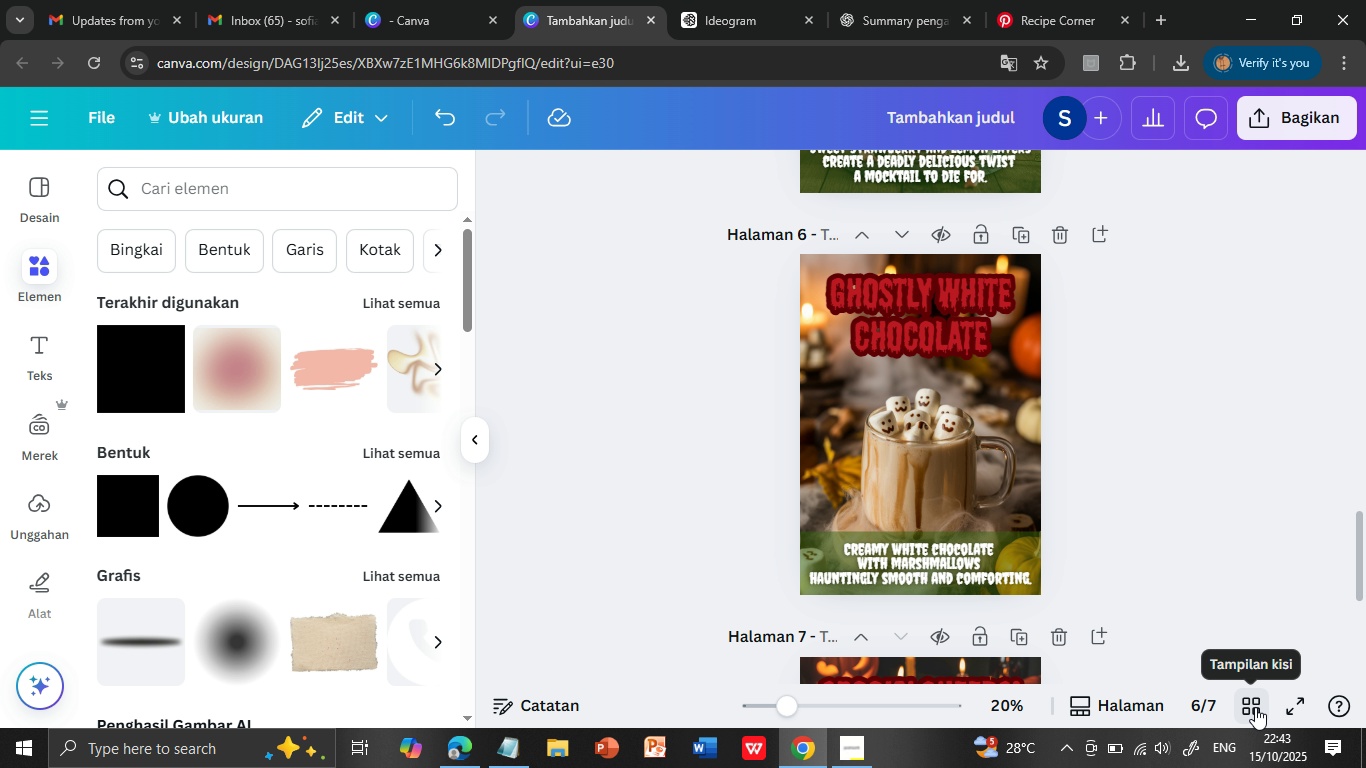 
left_click([1254, 706])
 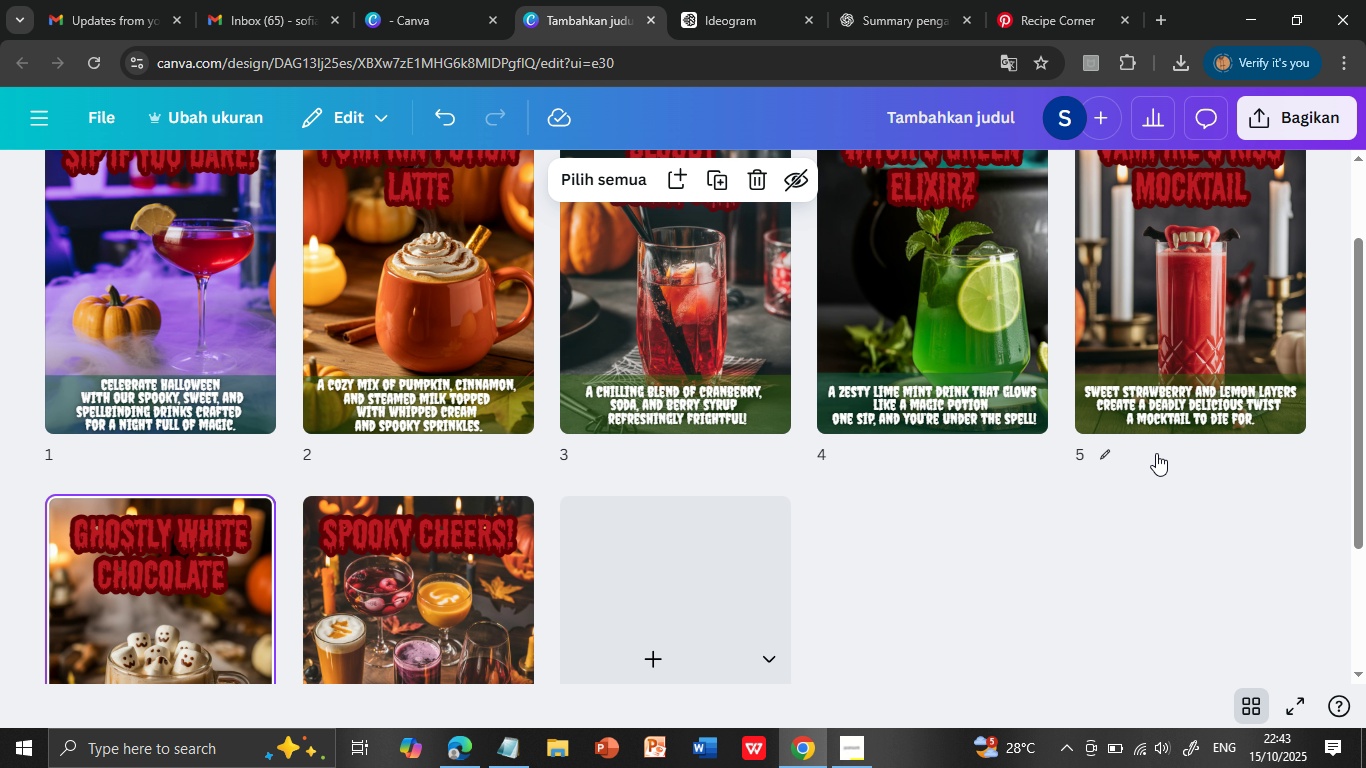 
wait(5.9)
 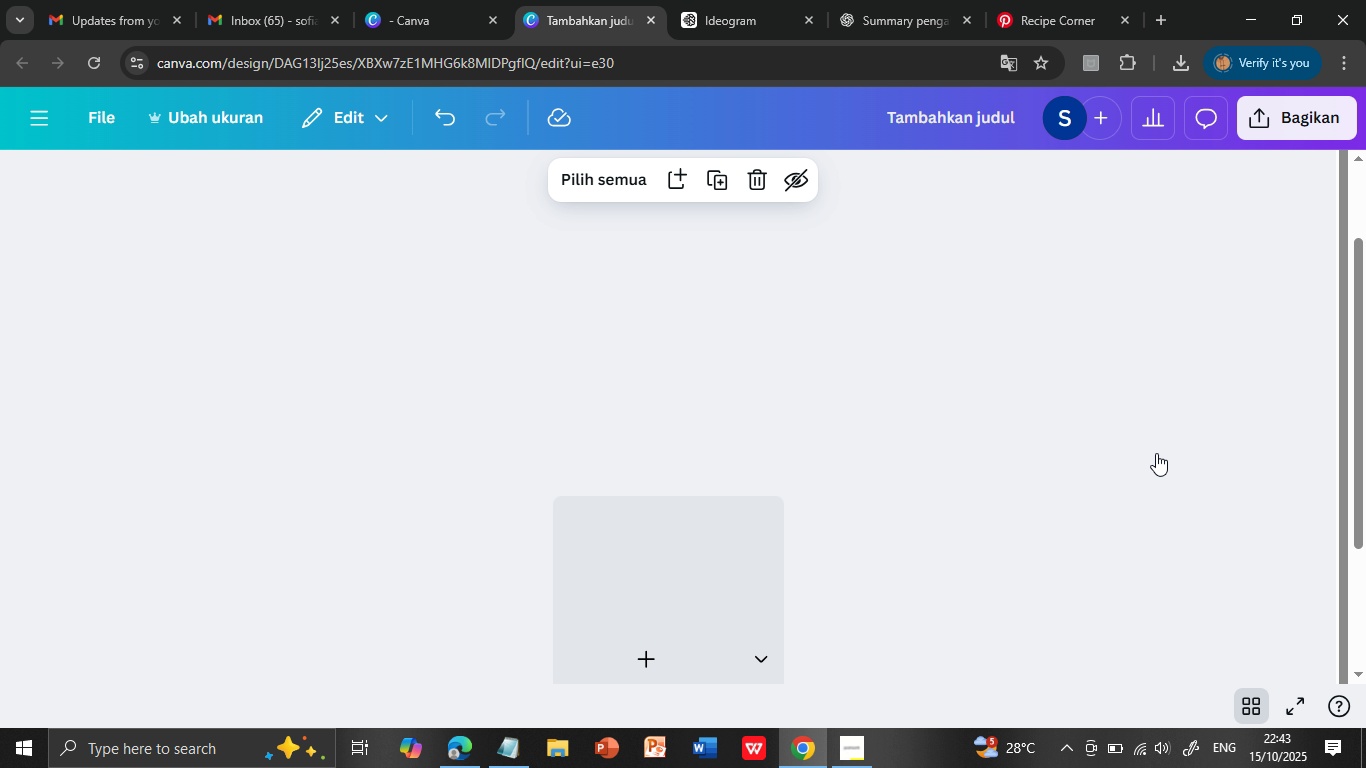 
scroll: coordinate [1083, 348], scroll_direction: down, amount: 2.0
 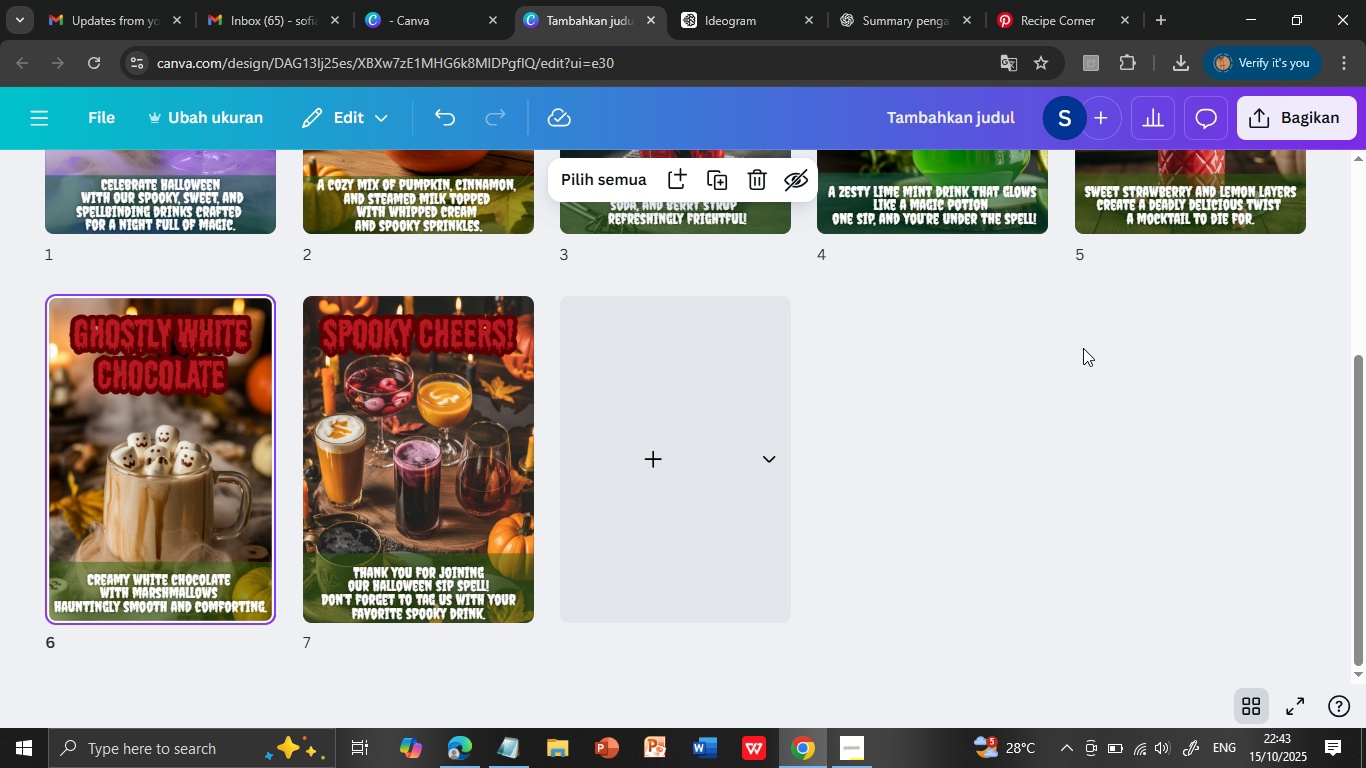 
wait(7.88)
 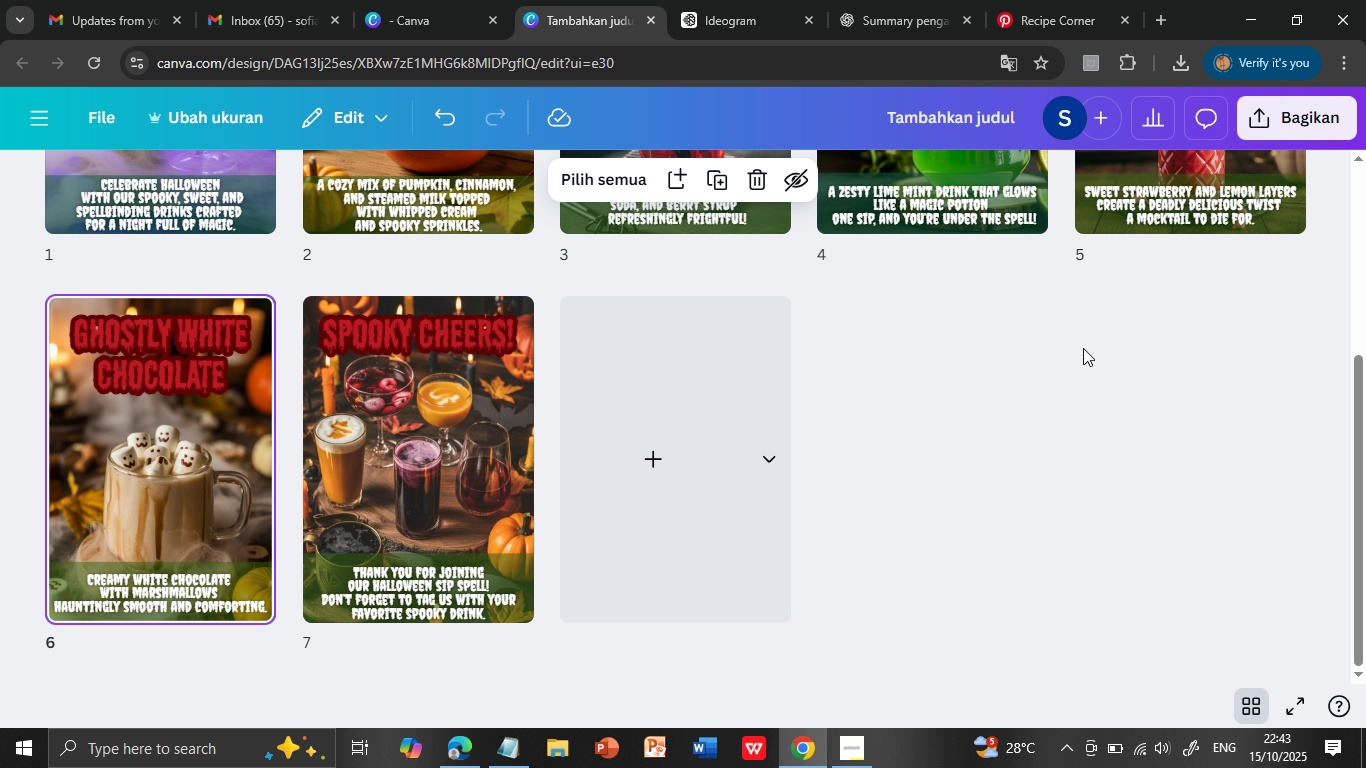 
scroll: coordinate [1083, 348], scroll_direction: up, amount: 1.0
 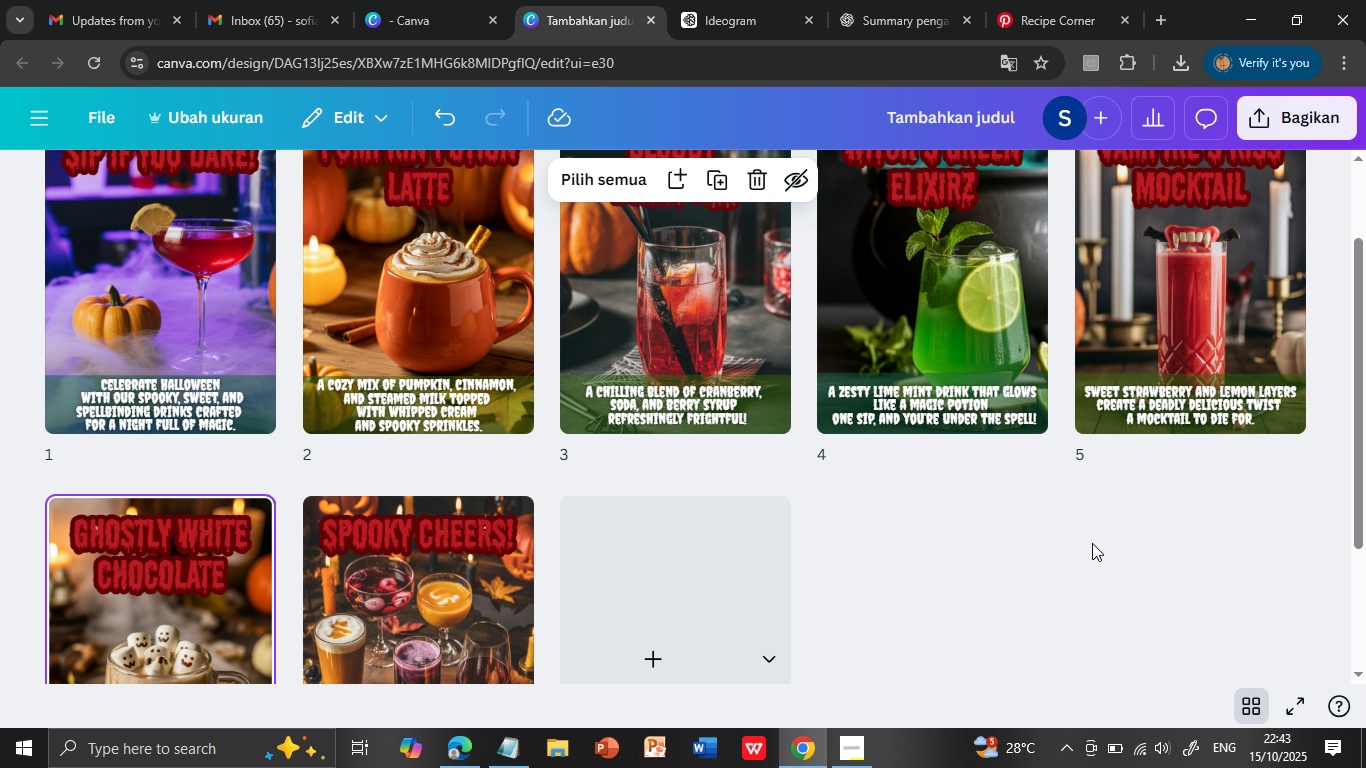 
scroll: coordinate [1092, 543], scroll_direction: down, amount: 1.0
 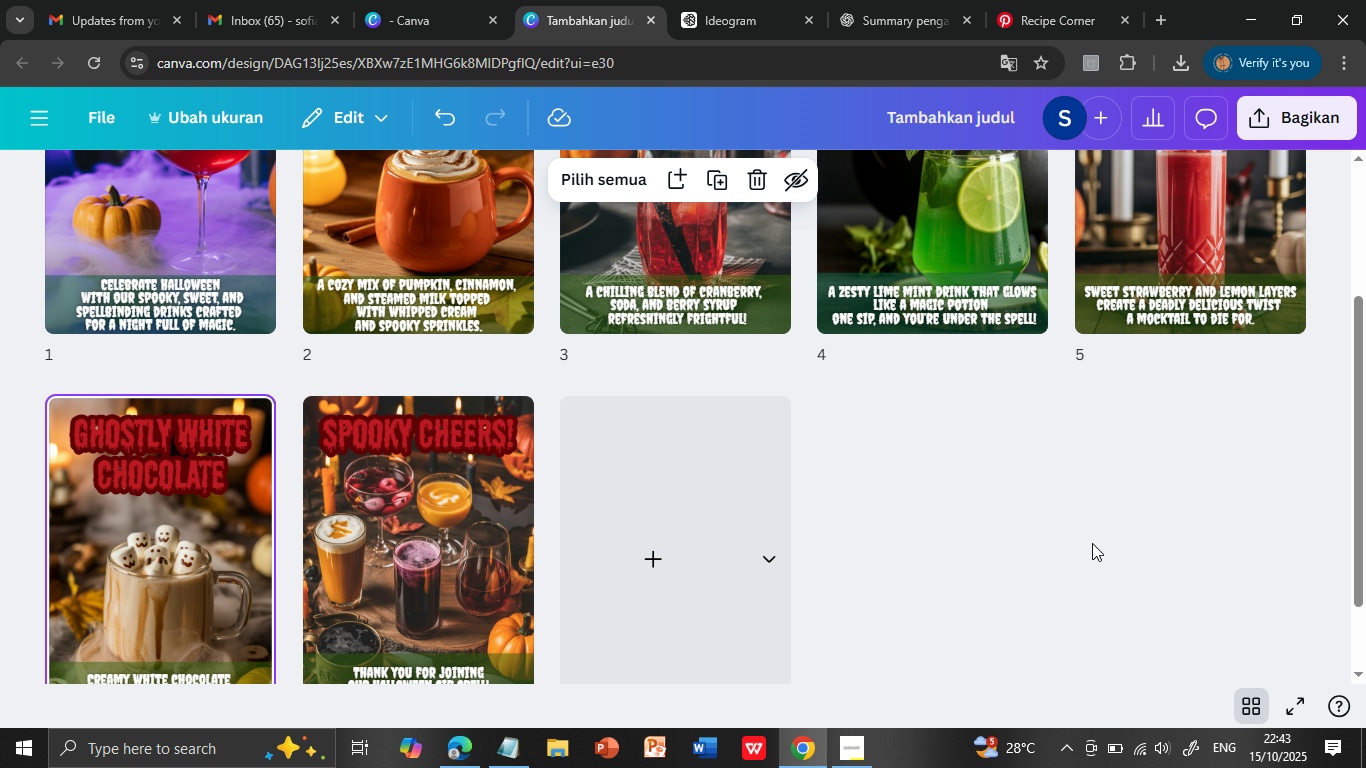 
scroll: coordinate [1092, 543], scroll_direction: up, amount: 2.0
 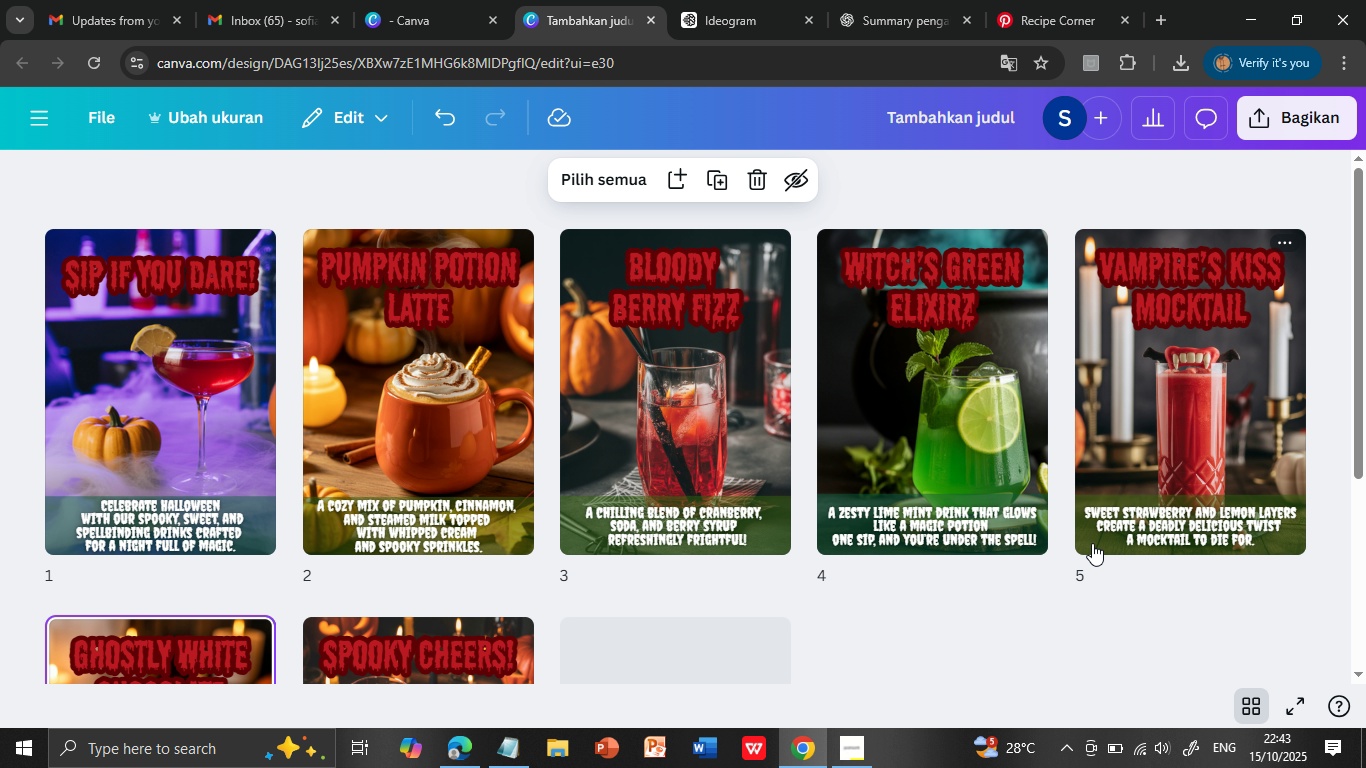 
scroll: coordinate [1092, 543], scroll_direction: down, amount: 2.0
 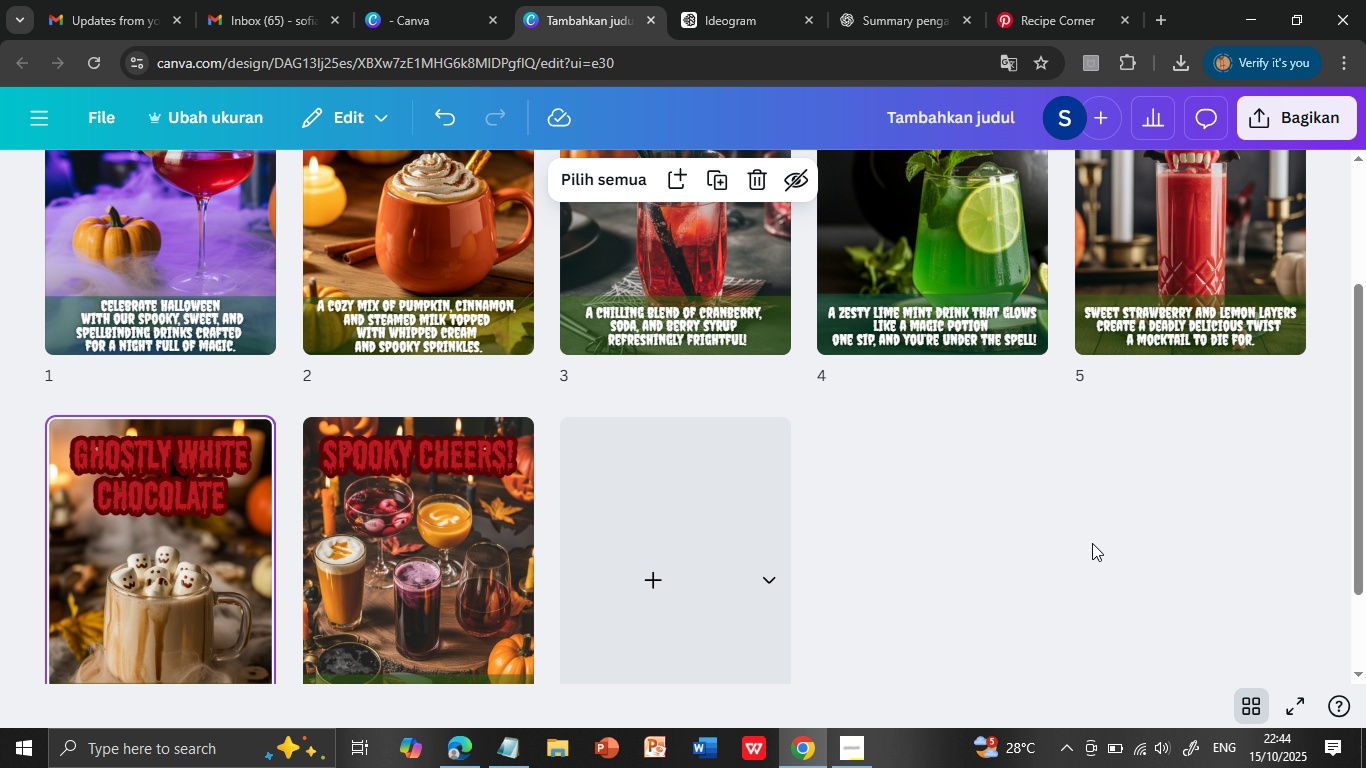 
scroll: coordinate [1092, 543], scroll_direction: up, amount: 3.0
 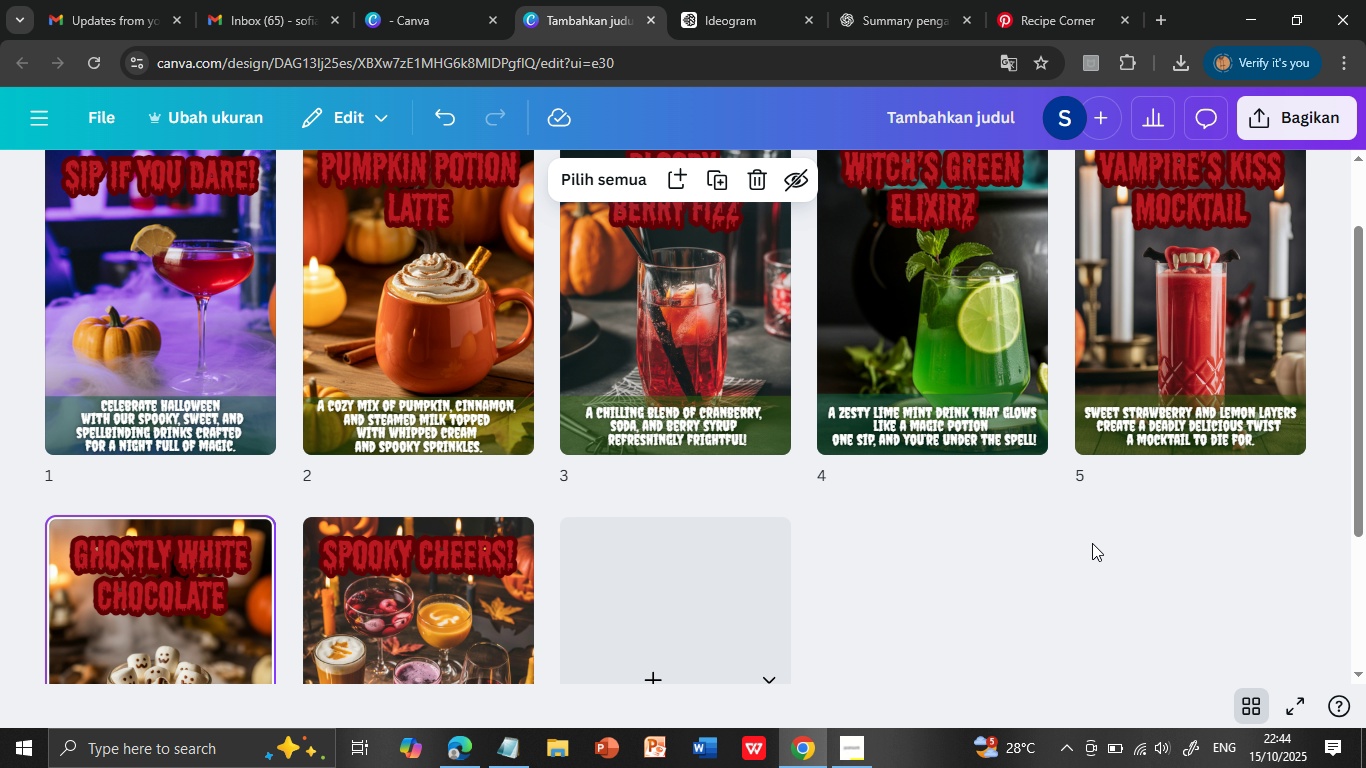 
scroll: coordinate [1092, 543], scroll_direction: down, amount: 1.0
 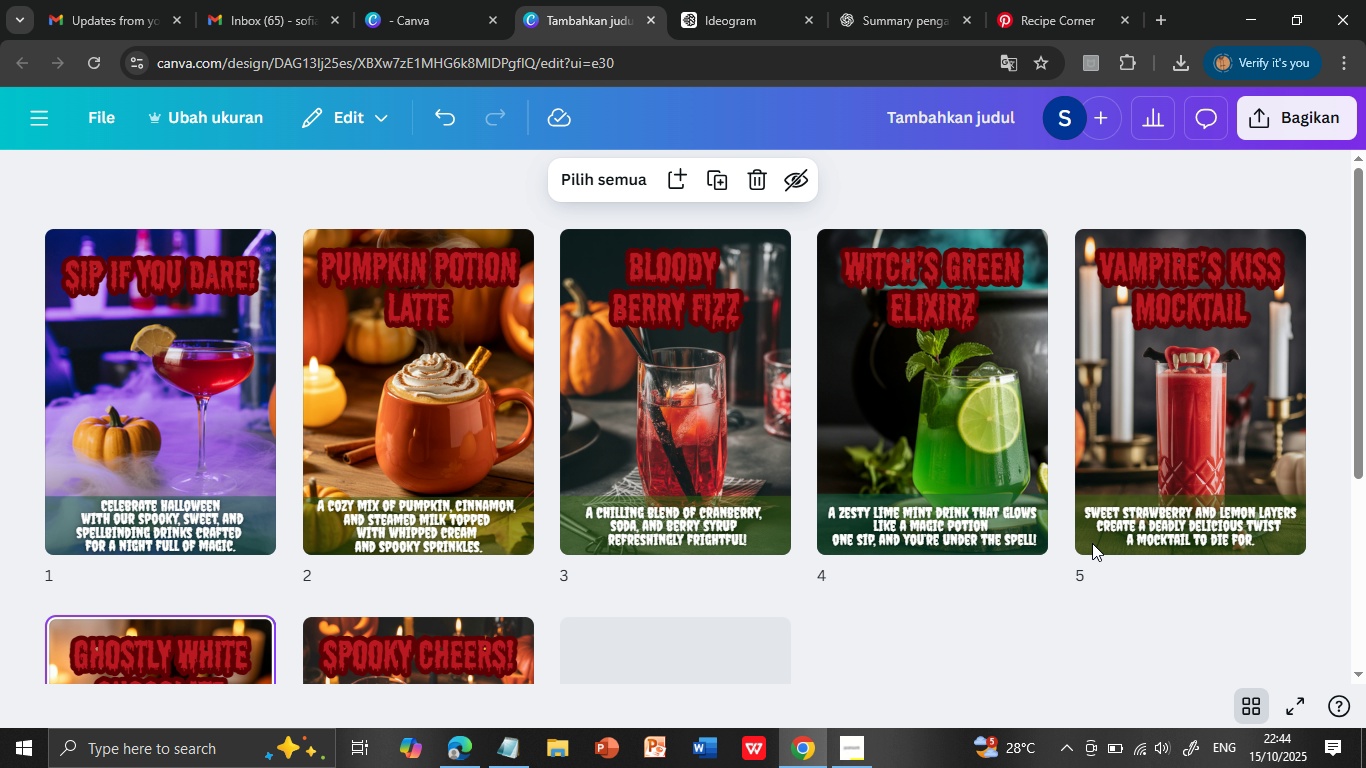 
scroll: coordinate [1092, 543], scroll_direction: up, amount: 2.0
 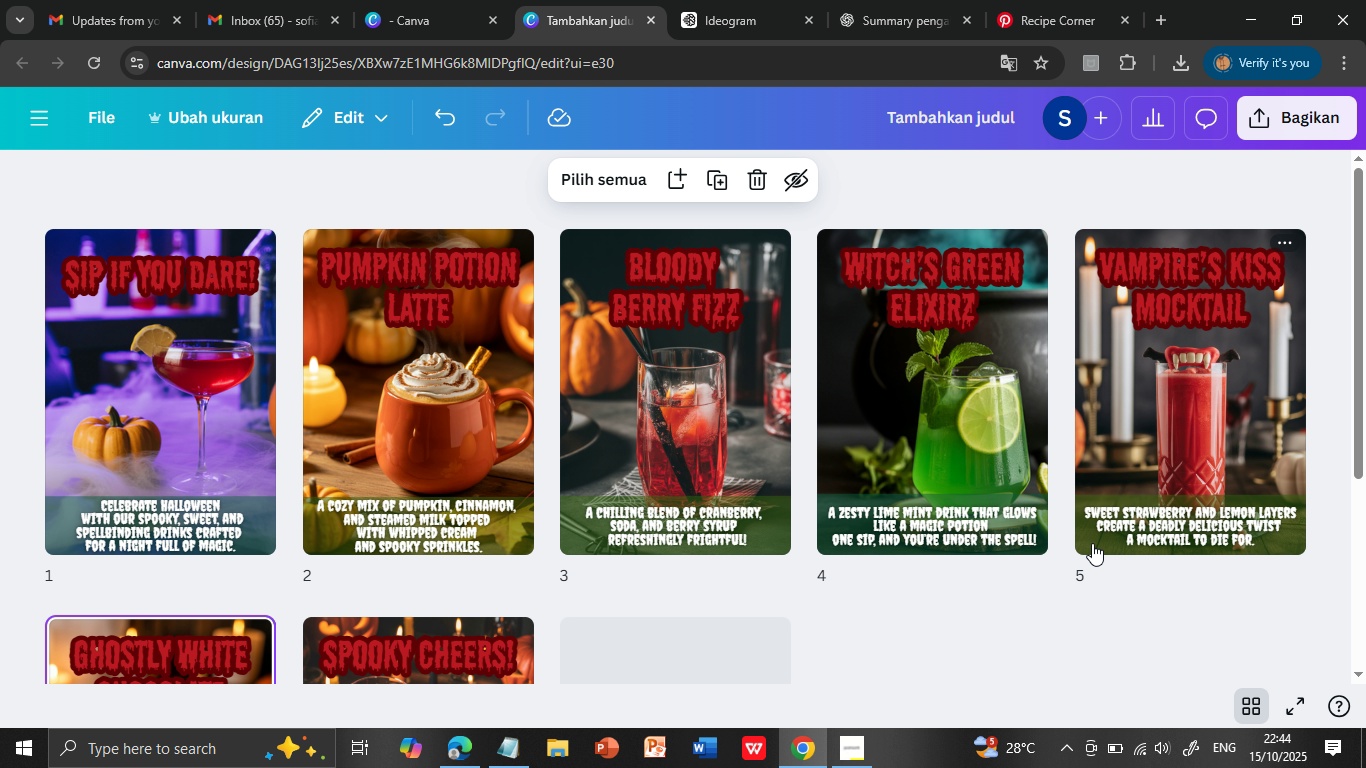 
wait(10.57)
 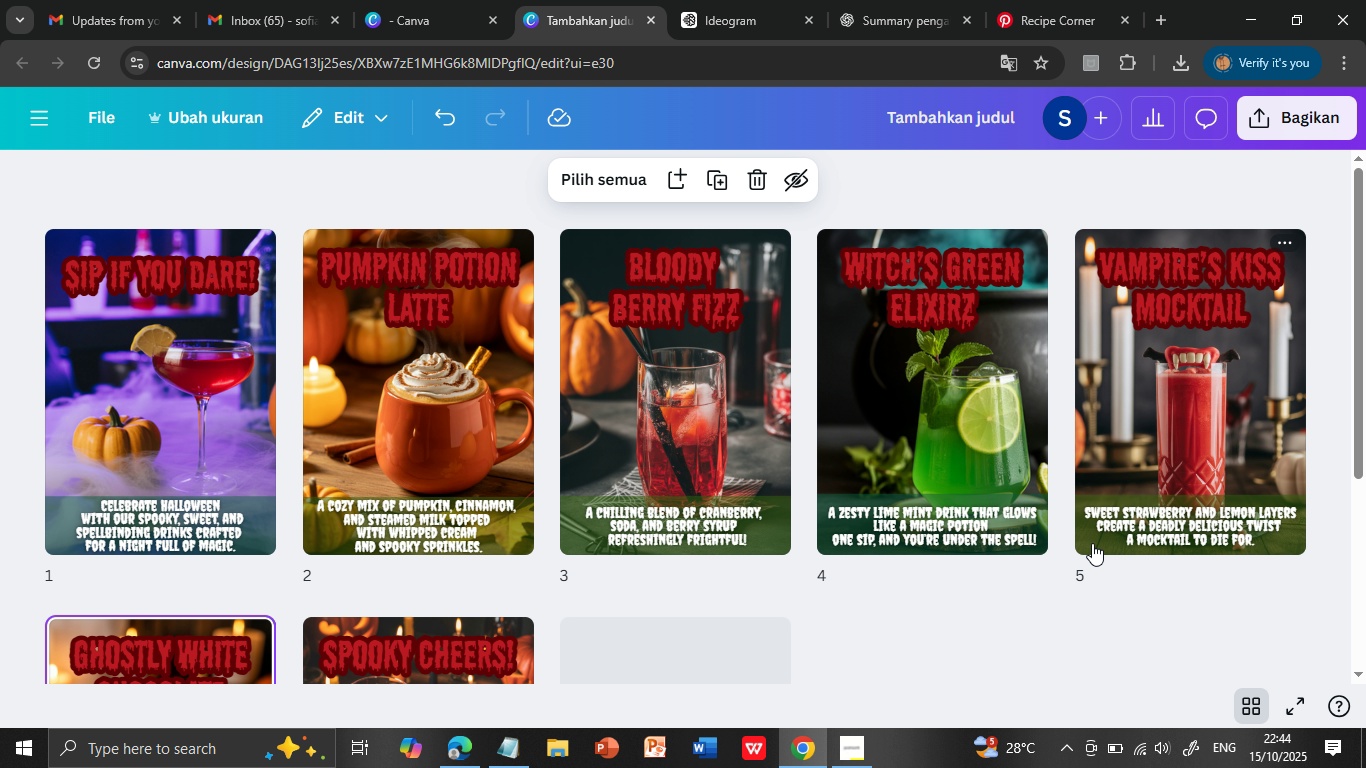 
scroll: coordinate [1092, 543], scroll_direction: down, amount: 3.0
 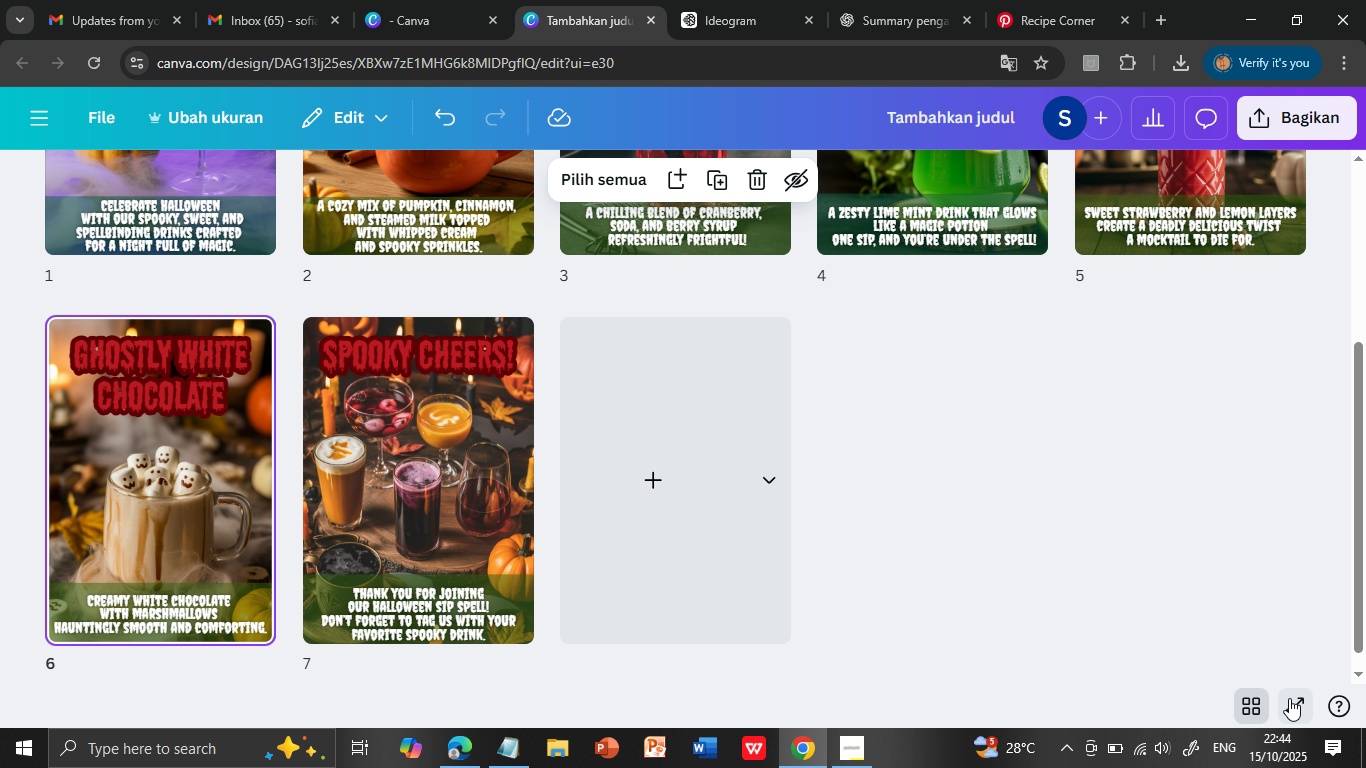 
wait(5.55)
 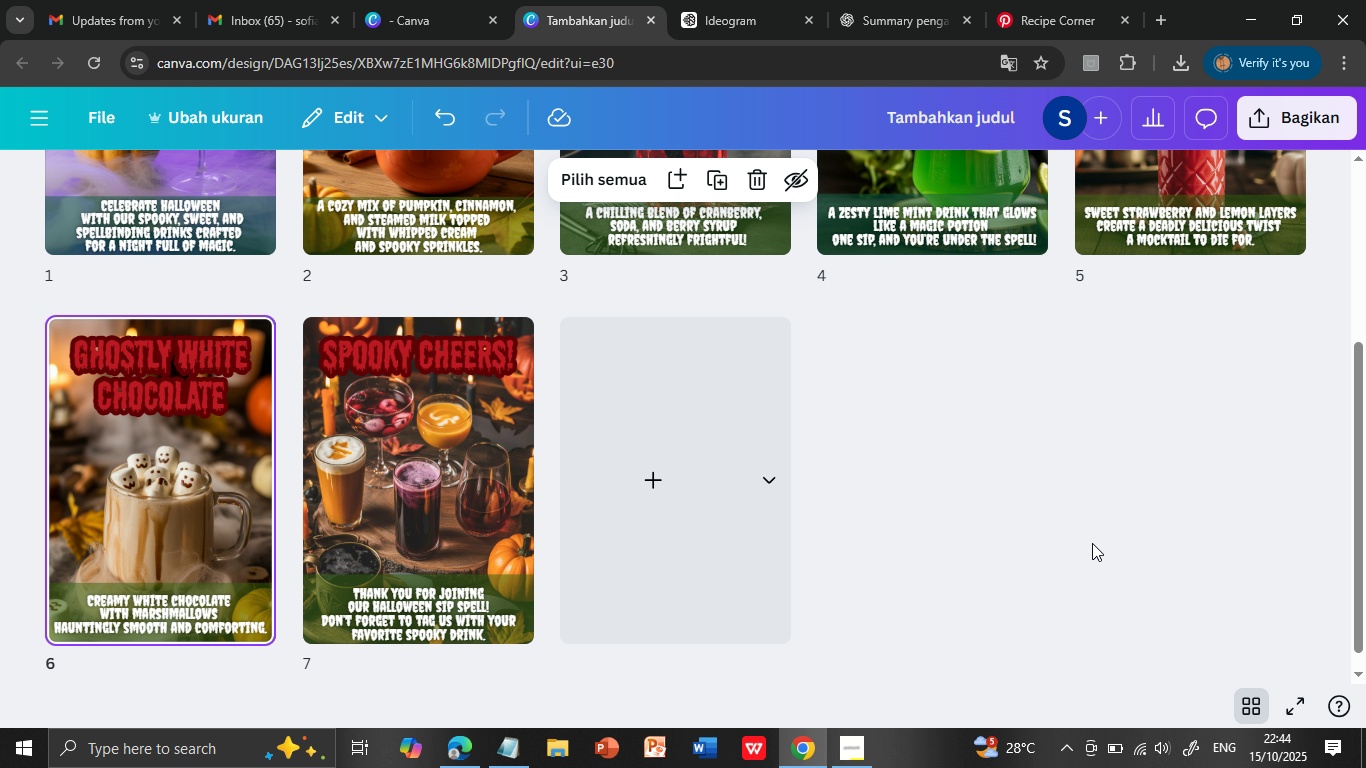 
left_click([1261, 698])
 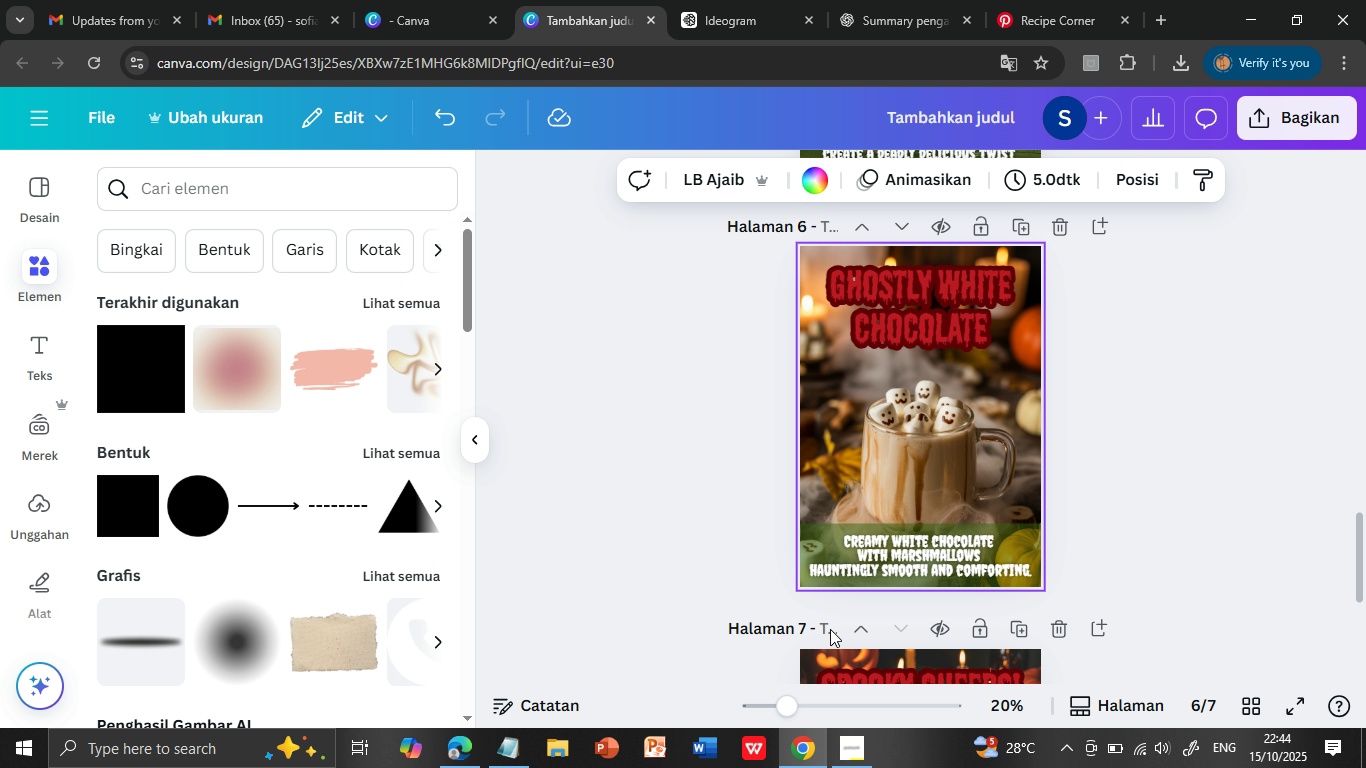 
wait(6.06)
 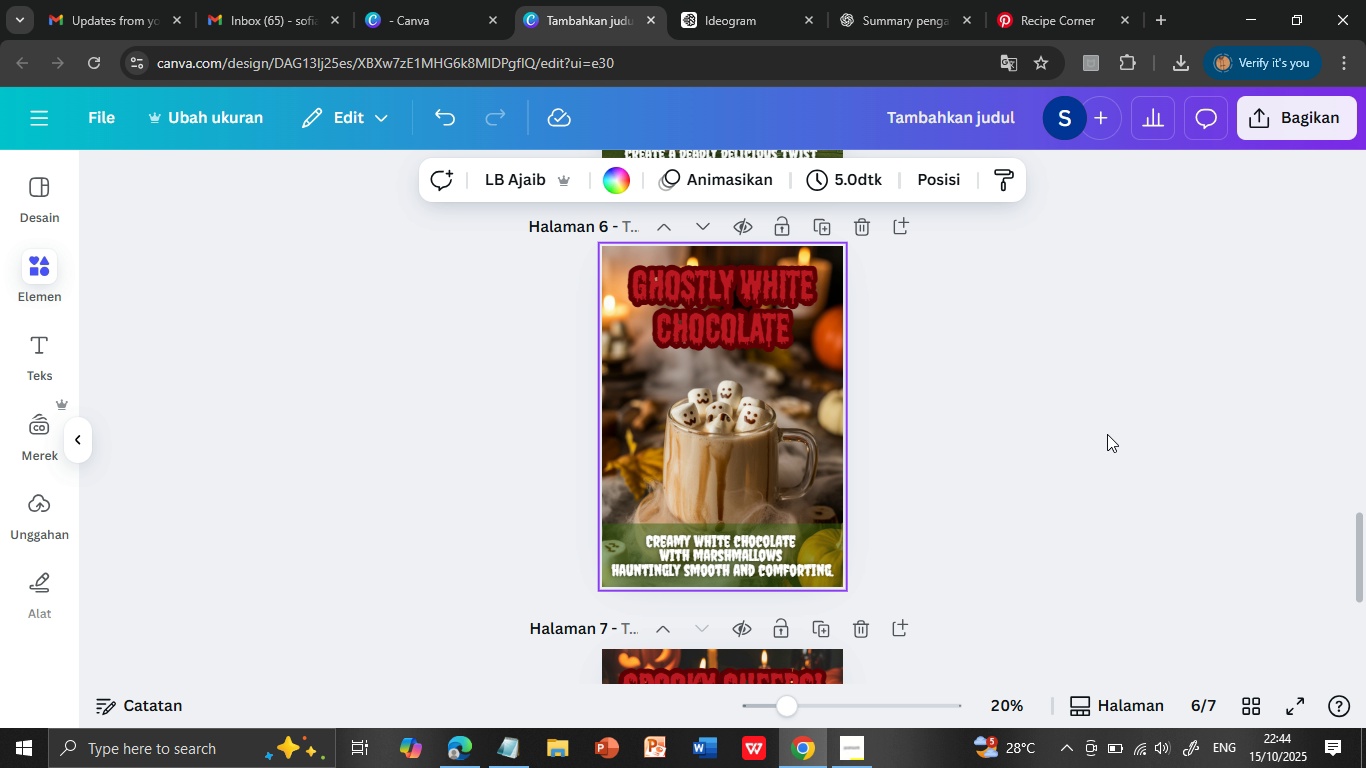 
left_click([857, 739])